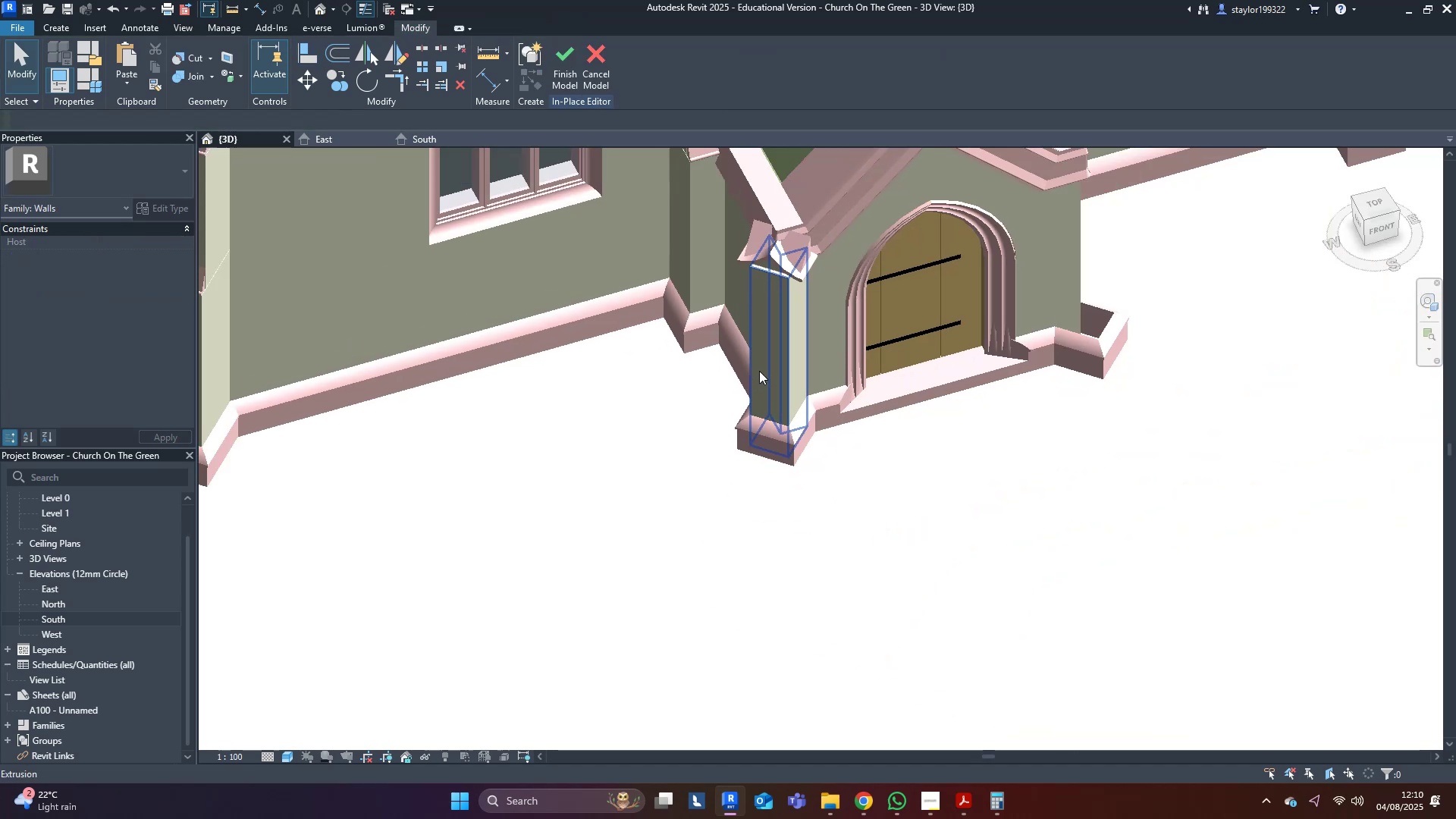 
hold_key(key=ShiftLeft, duration=0.55)
 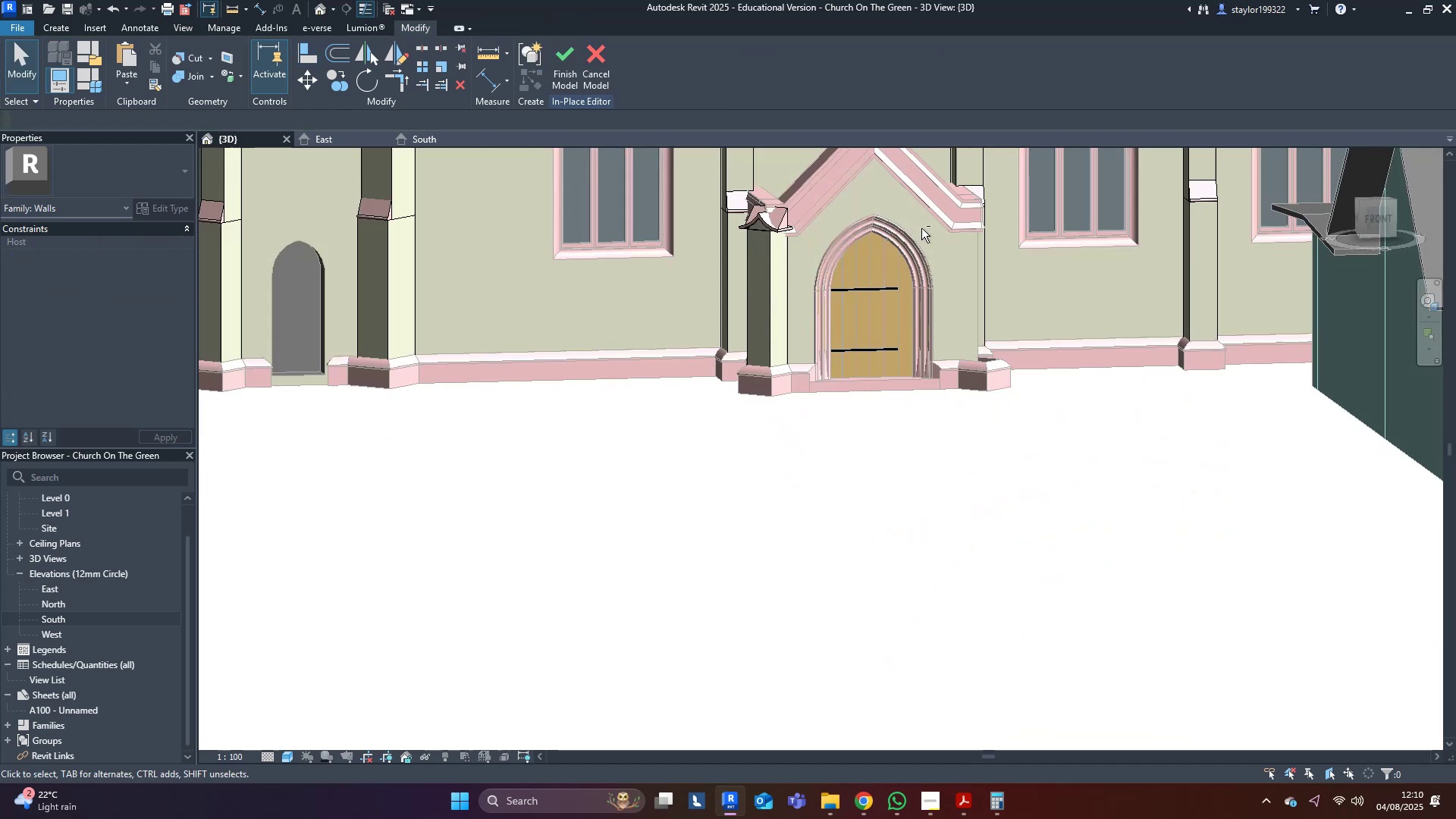 
scroll: coordinate [836, 244], scroll_direction: up, amount: 4.0
 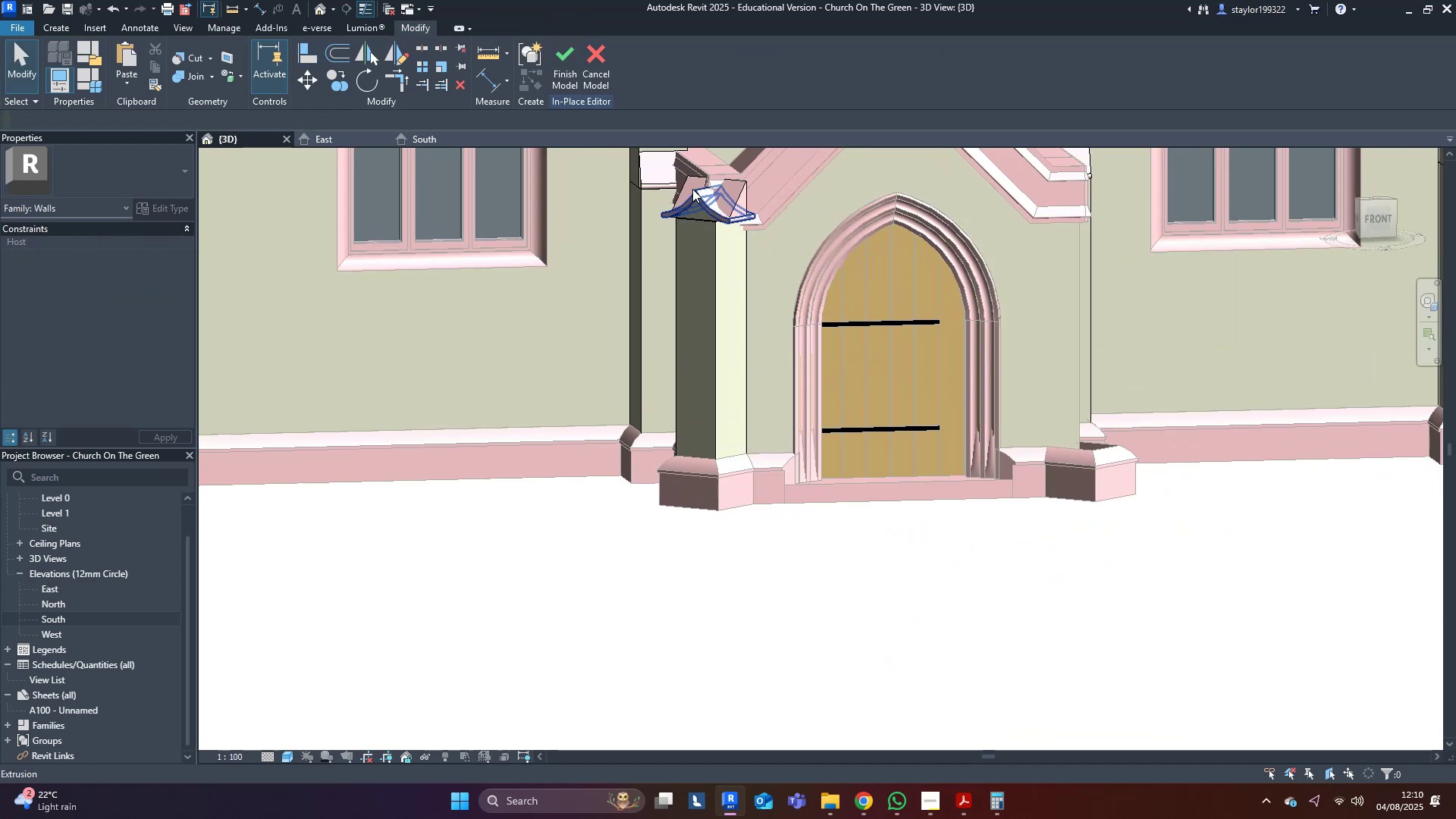 
left_click([692, 189])
 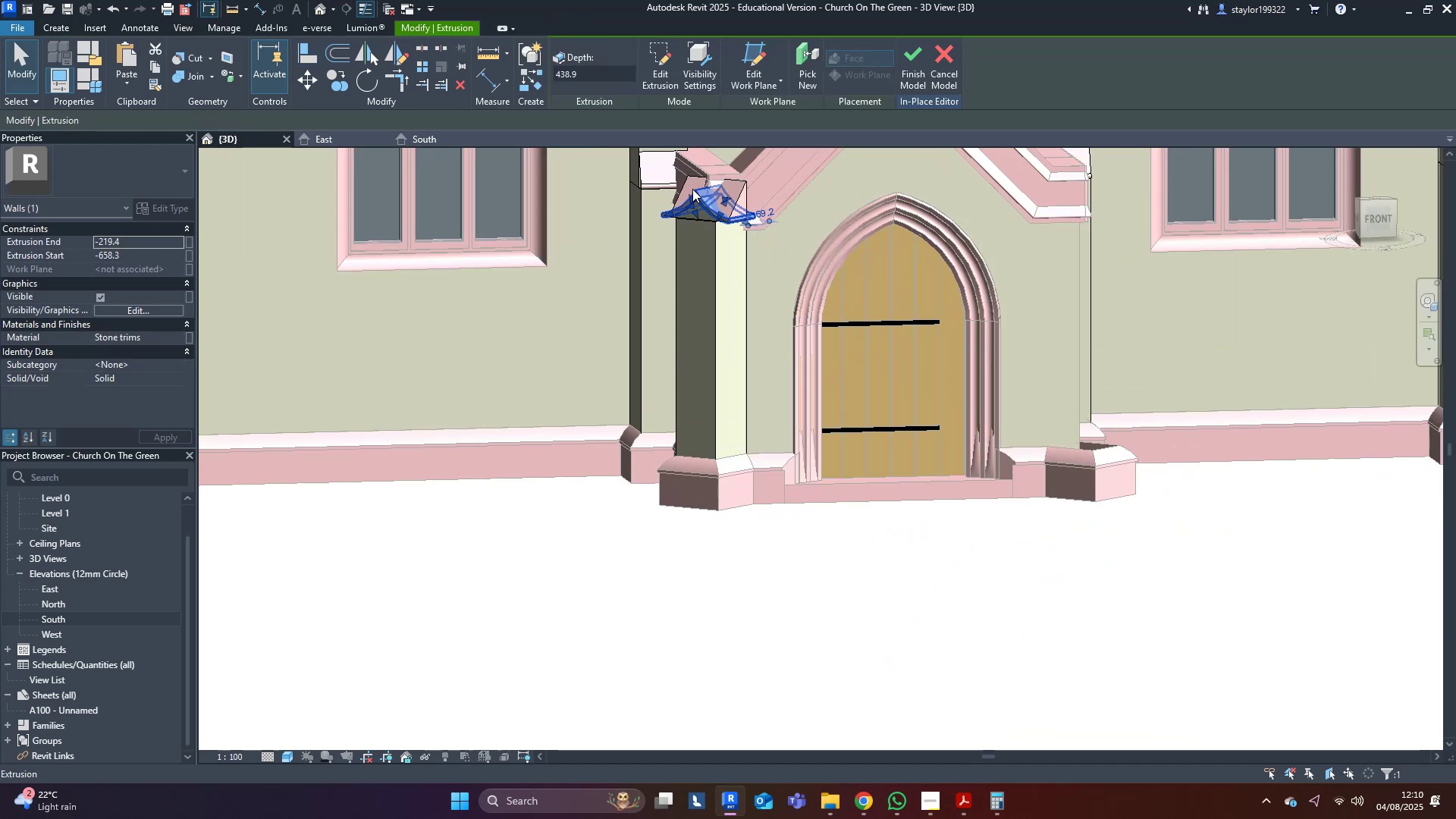 
scroll: coordinate [733, 270], scroll_direction: up, amount: 10.0
 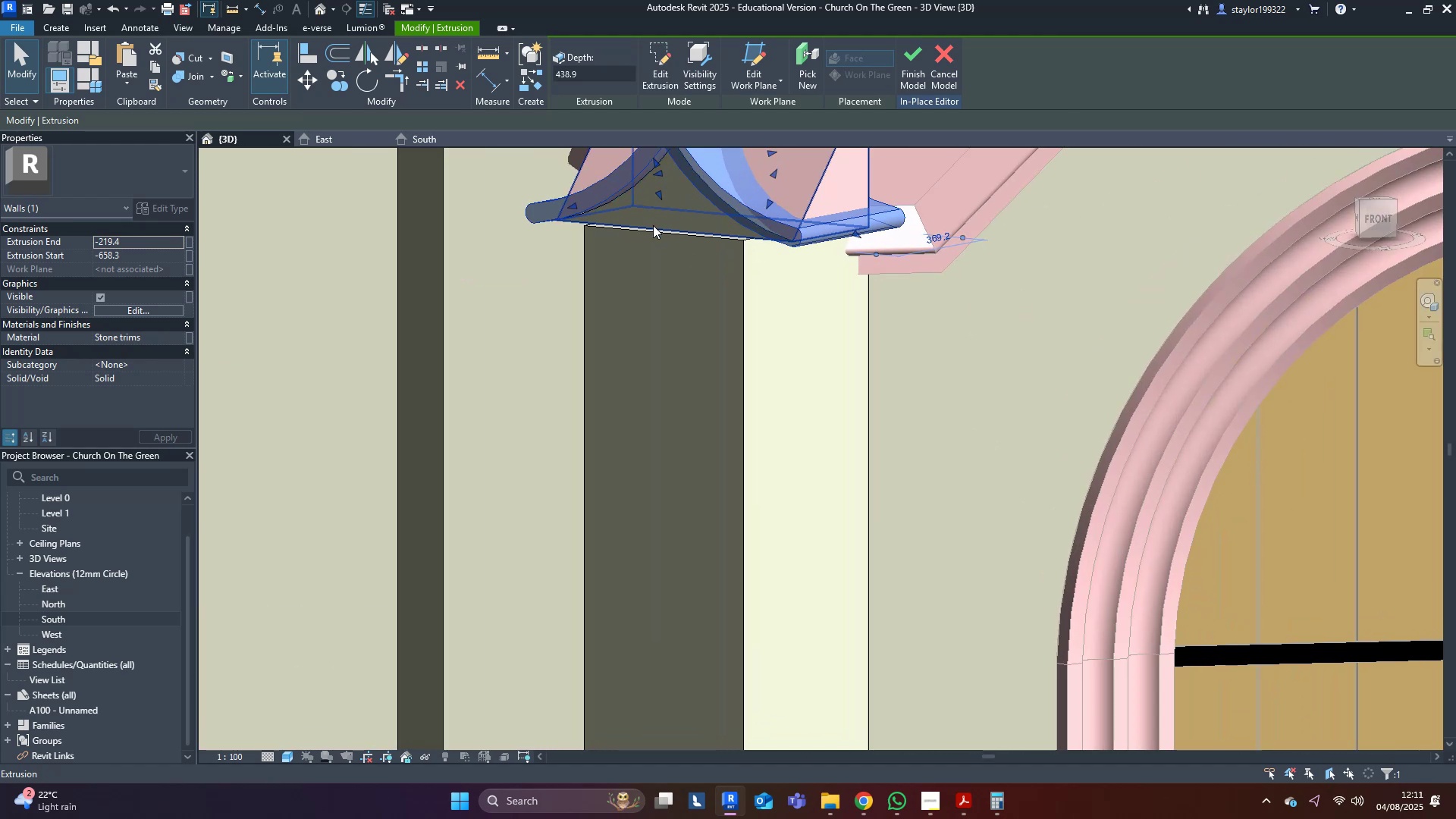 
type(al)
 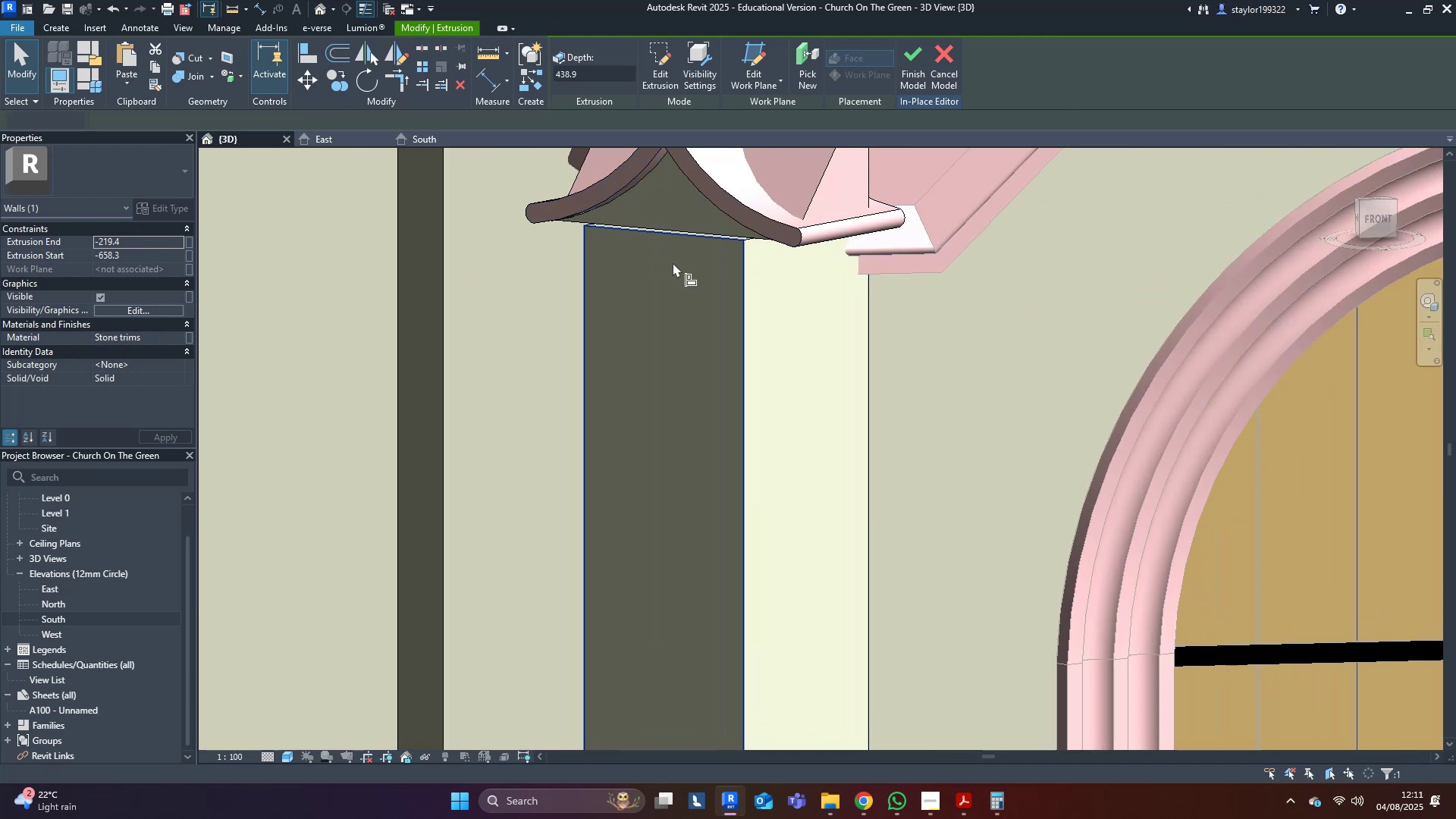 
left_click([673, 262])
 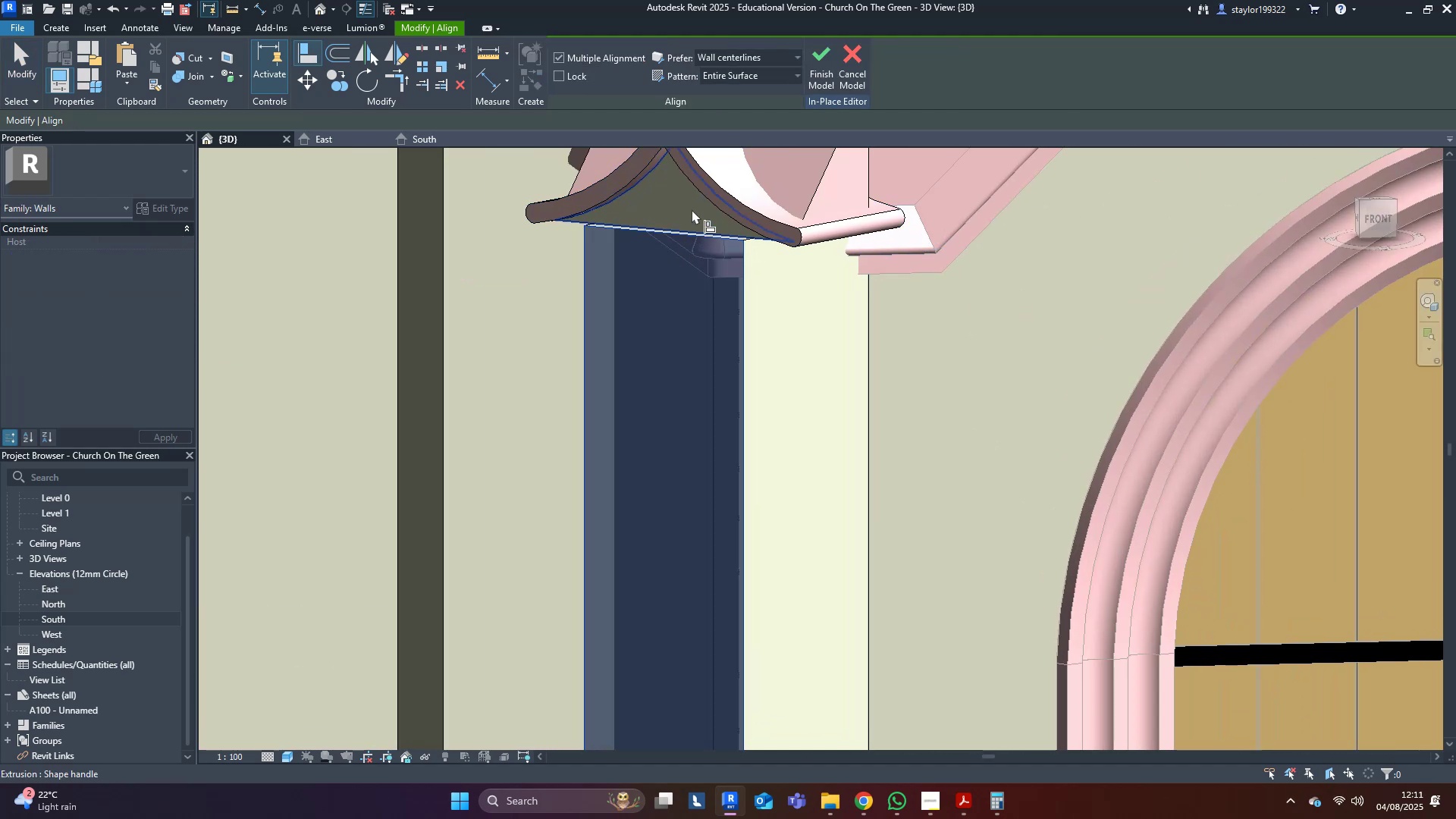 
left_click([692, 205])
 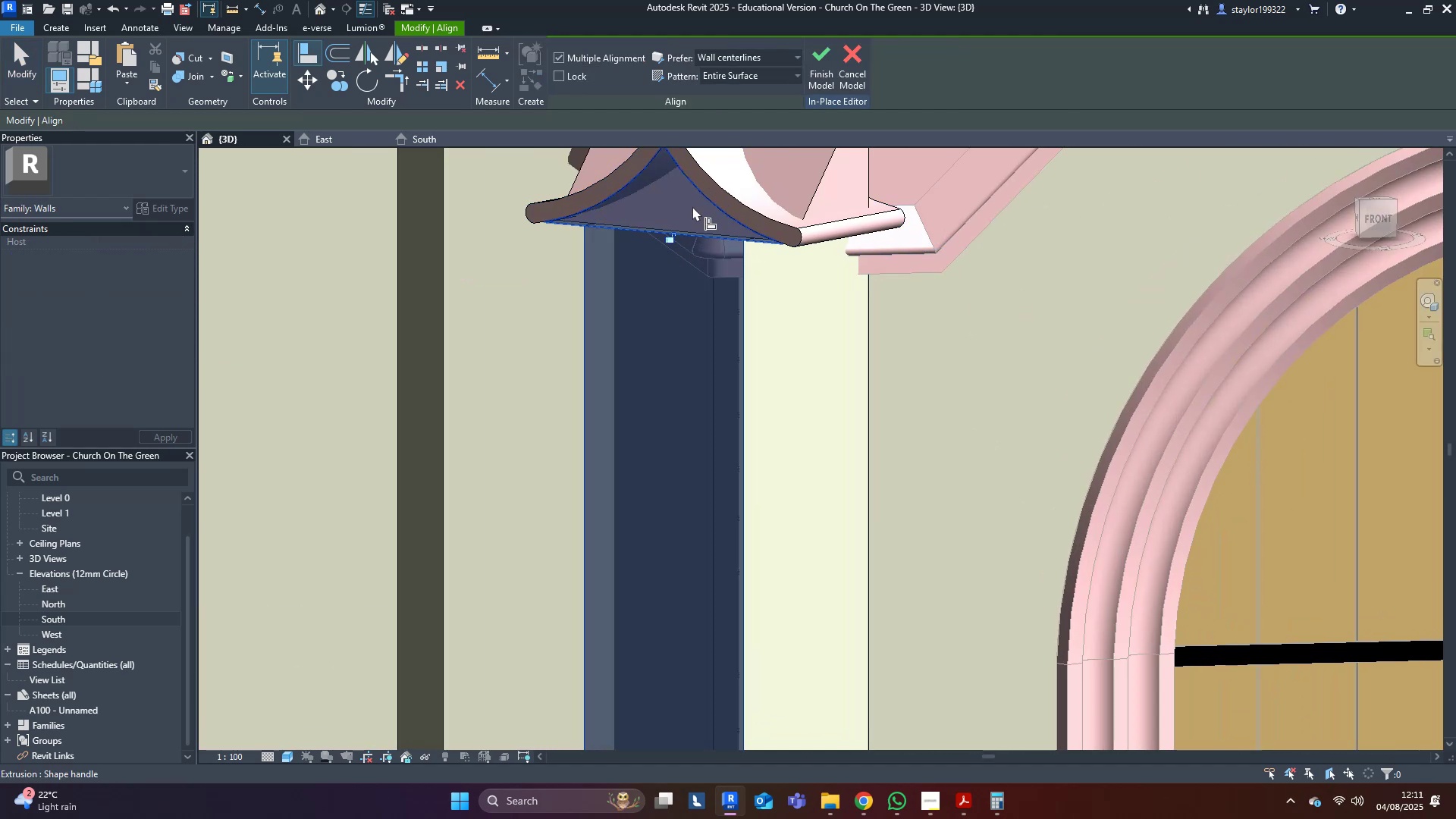 
scroll: coordinate [691, 211], scroll_direction: up, amount: 3.0
 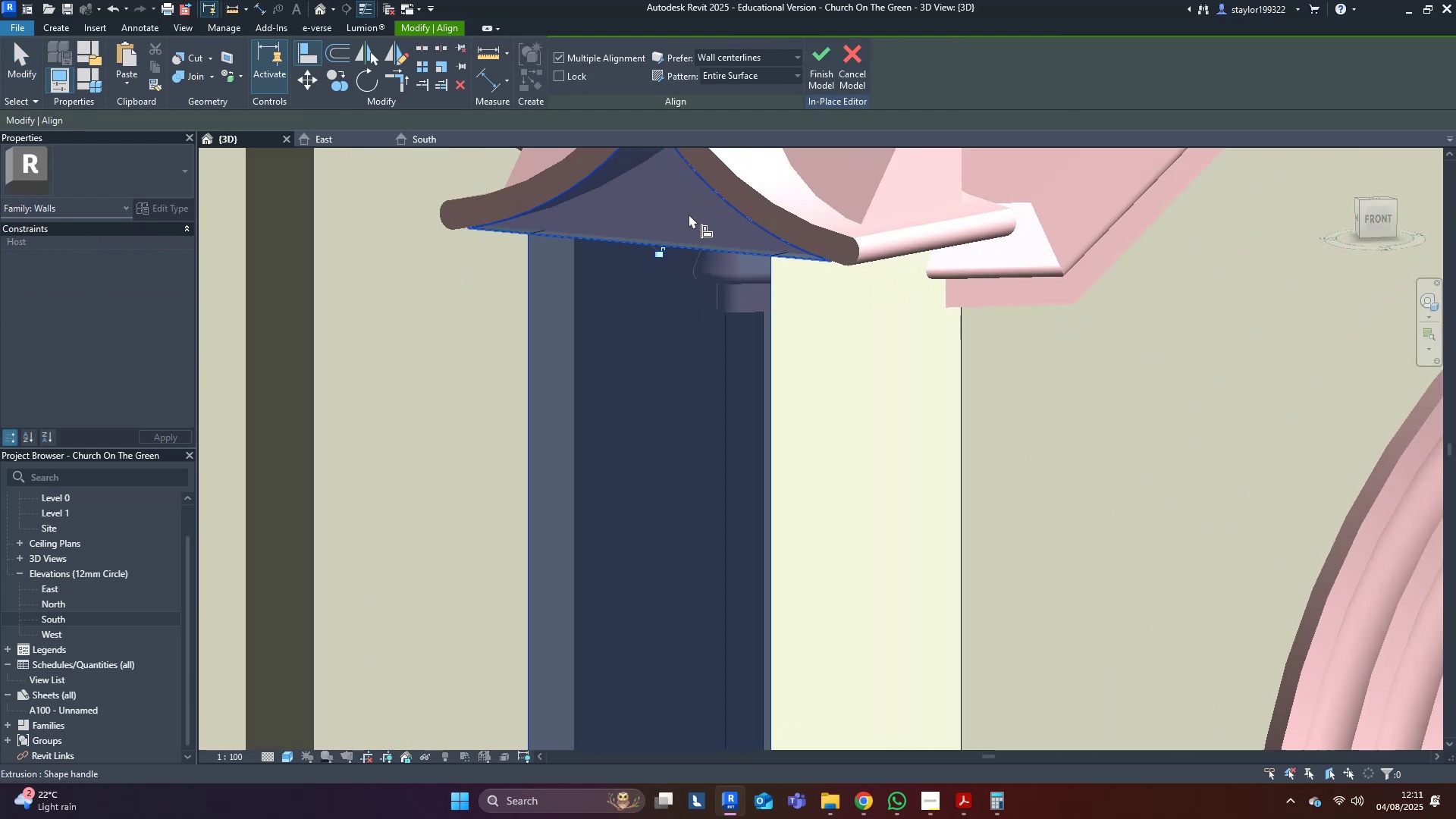 
key(Escape)
 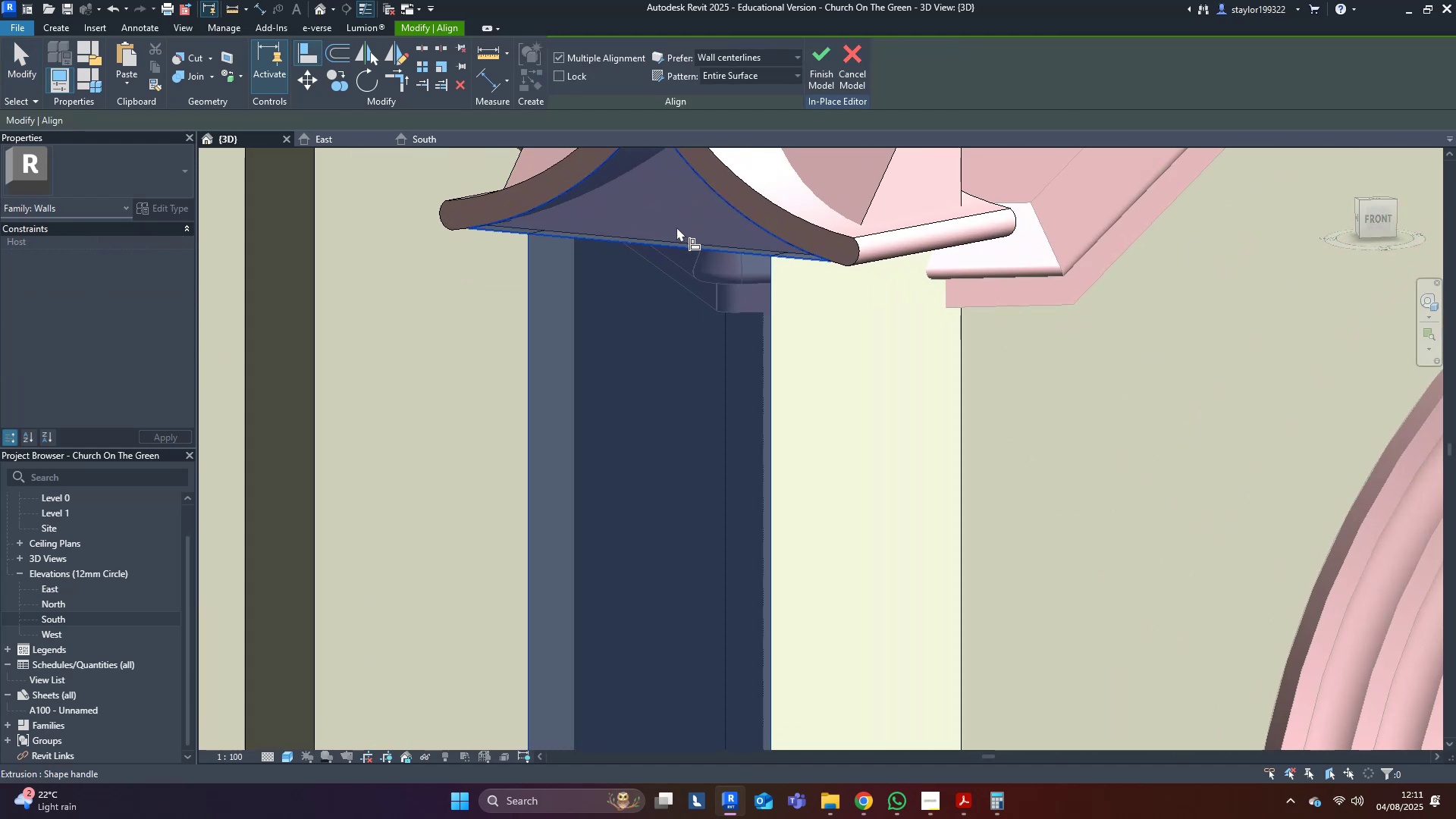 
key(Escape)
 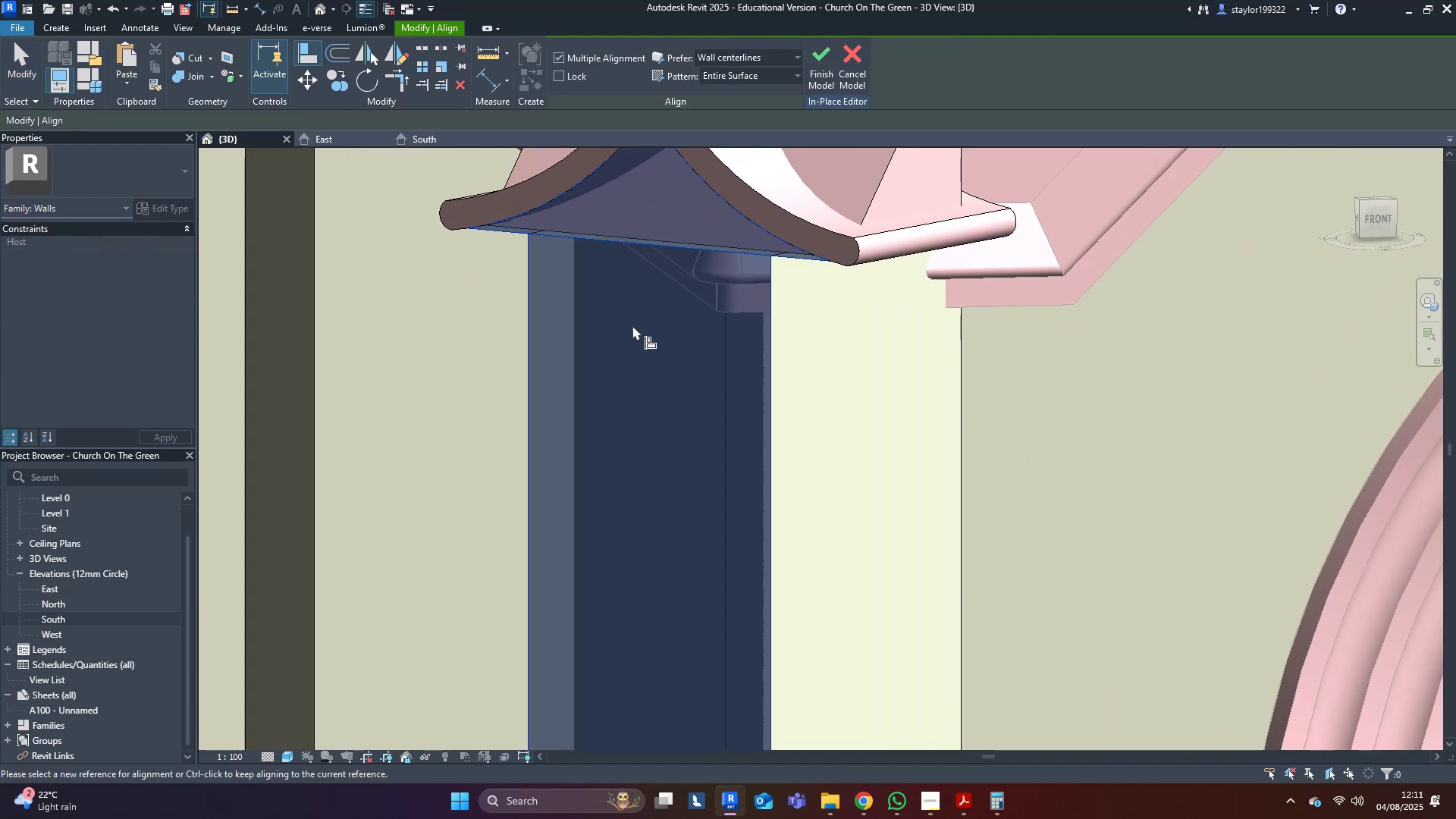 
scroll: coordinate [607, 386], scroll_direction: down, amount: 8.0
 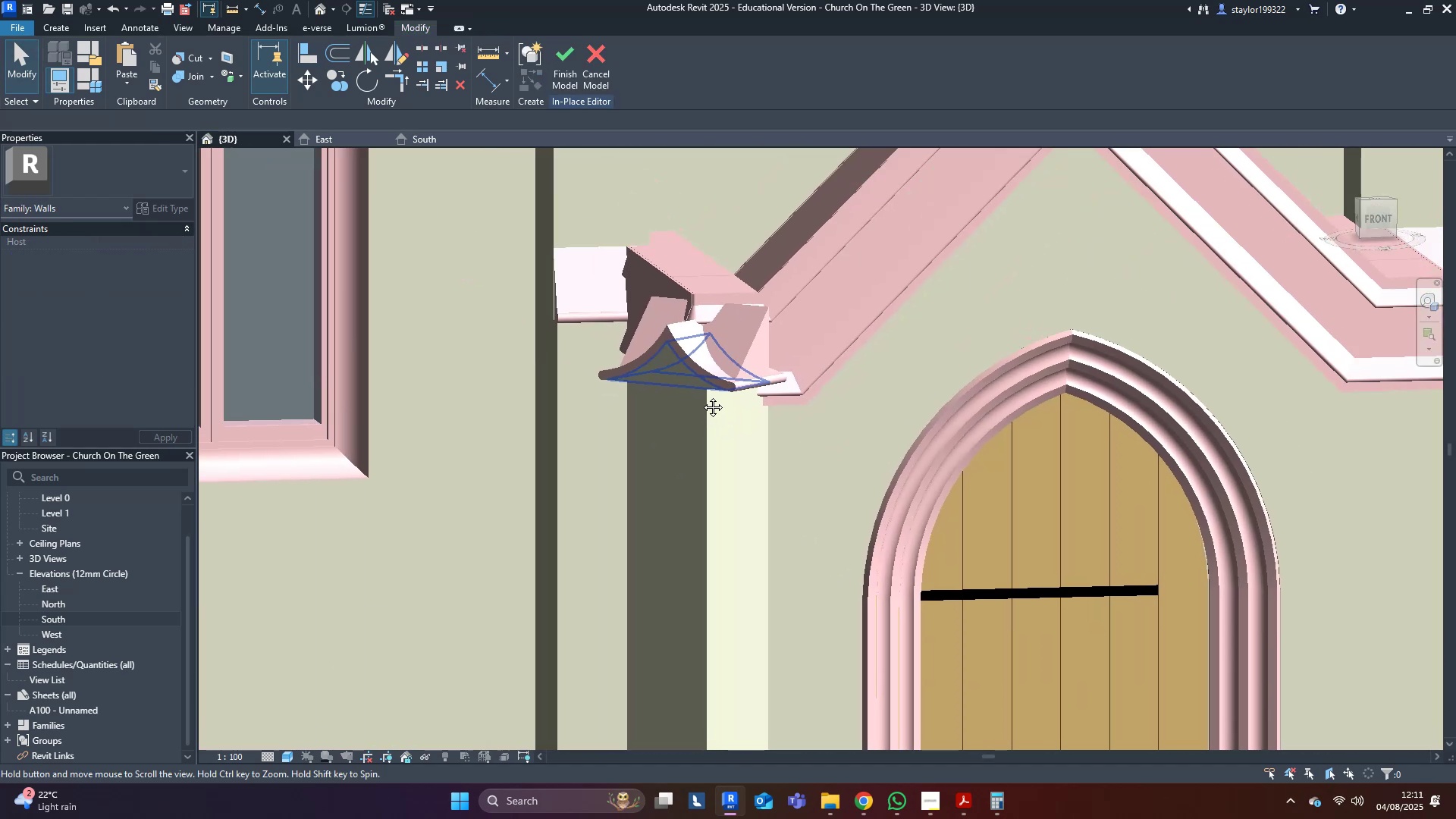 
key(Escape)
 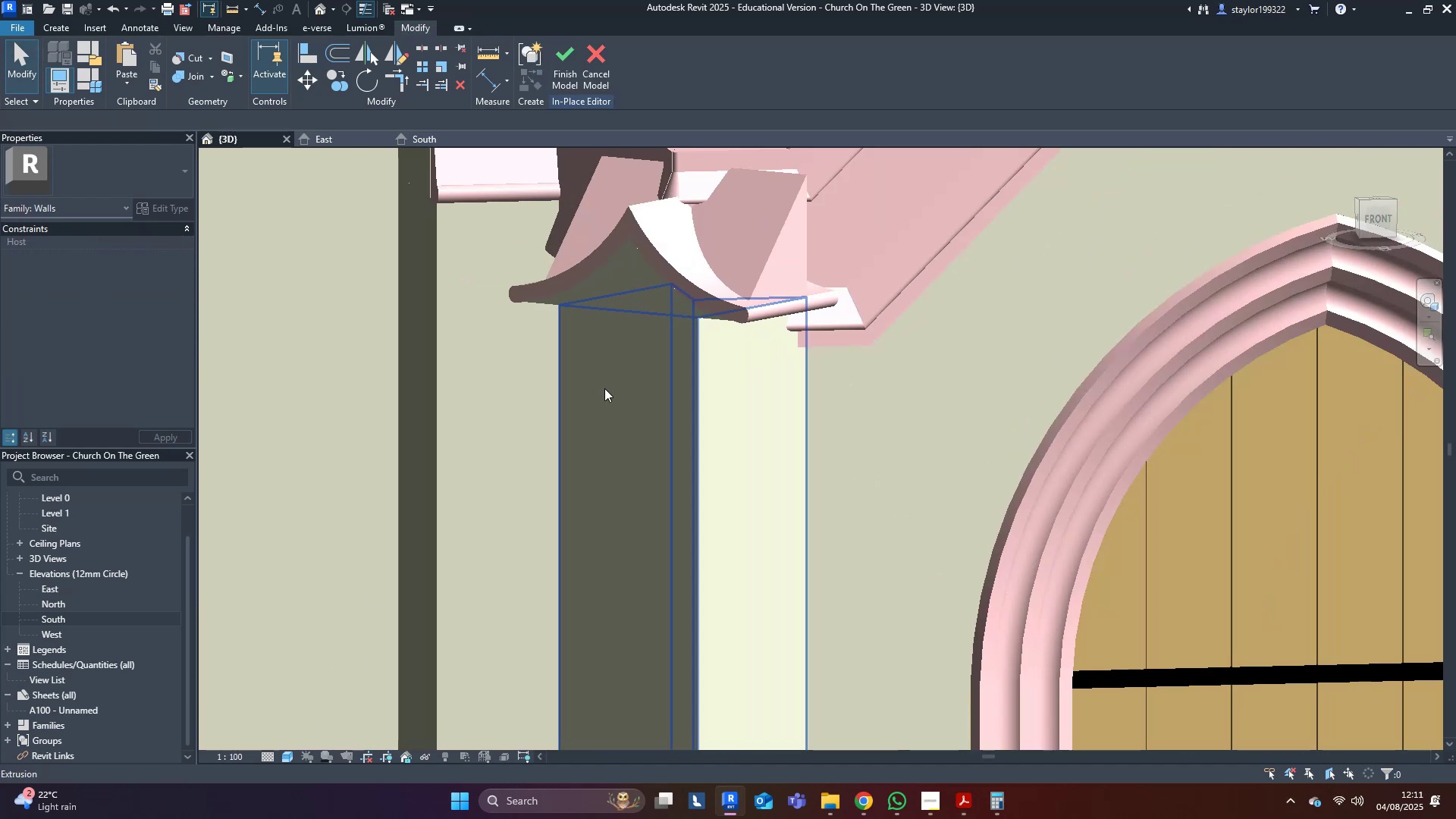 
key(Escape)
 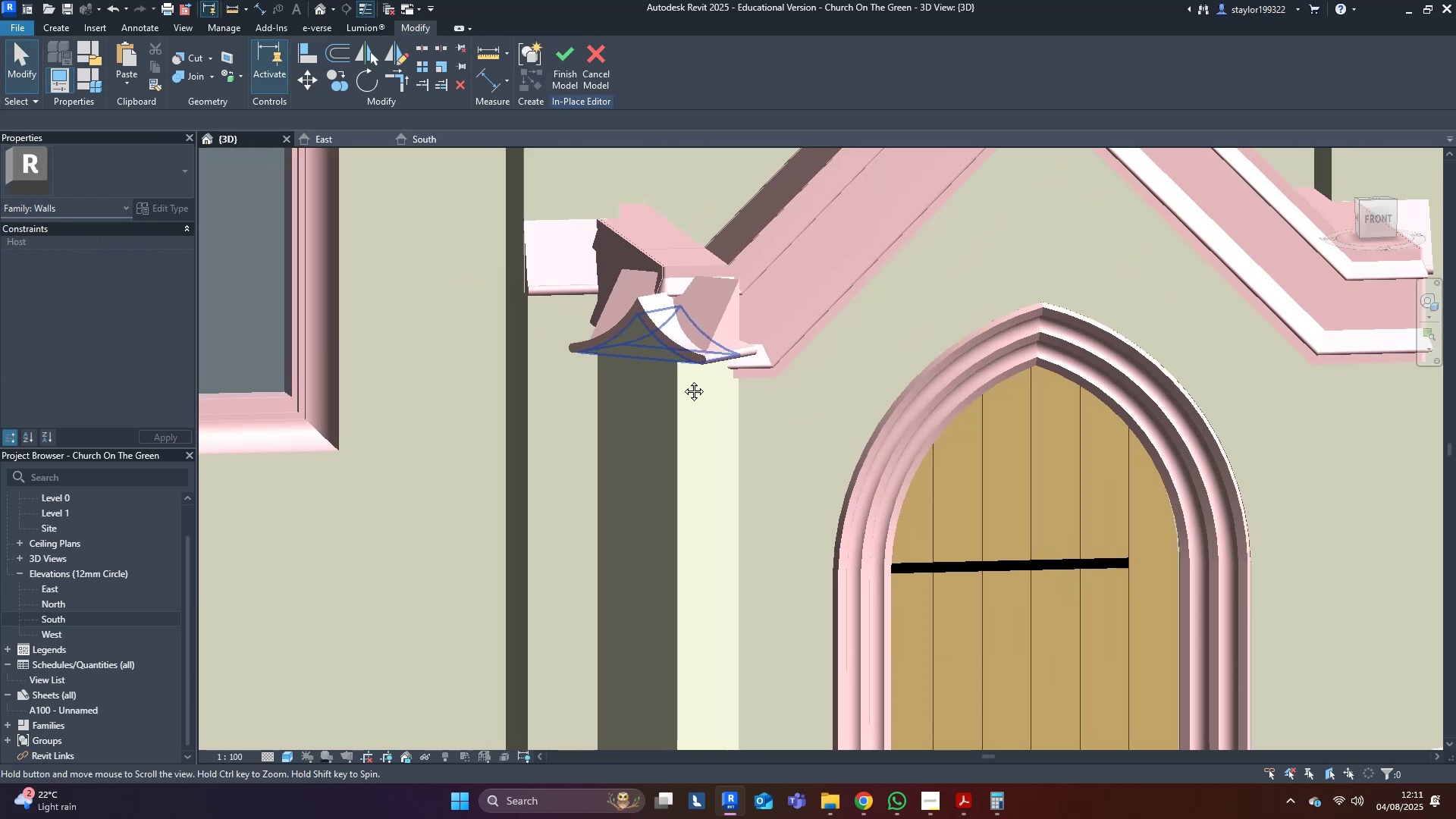 
scroll: coordinate [703, 397], scroll_direction: down, amount: 5.0
 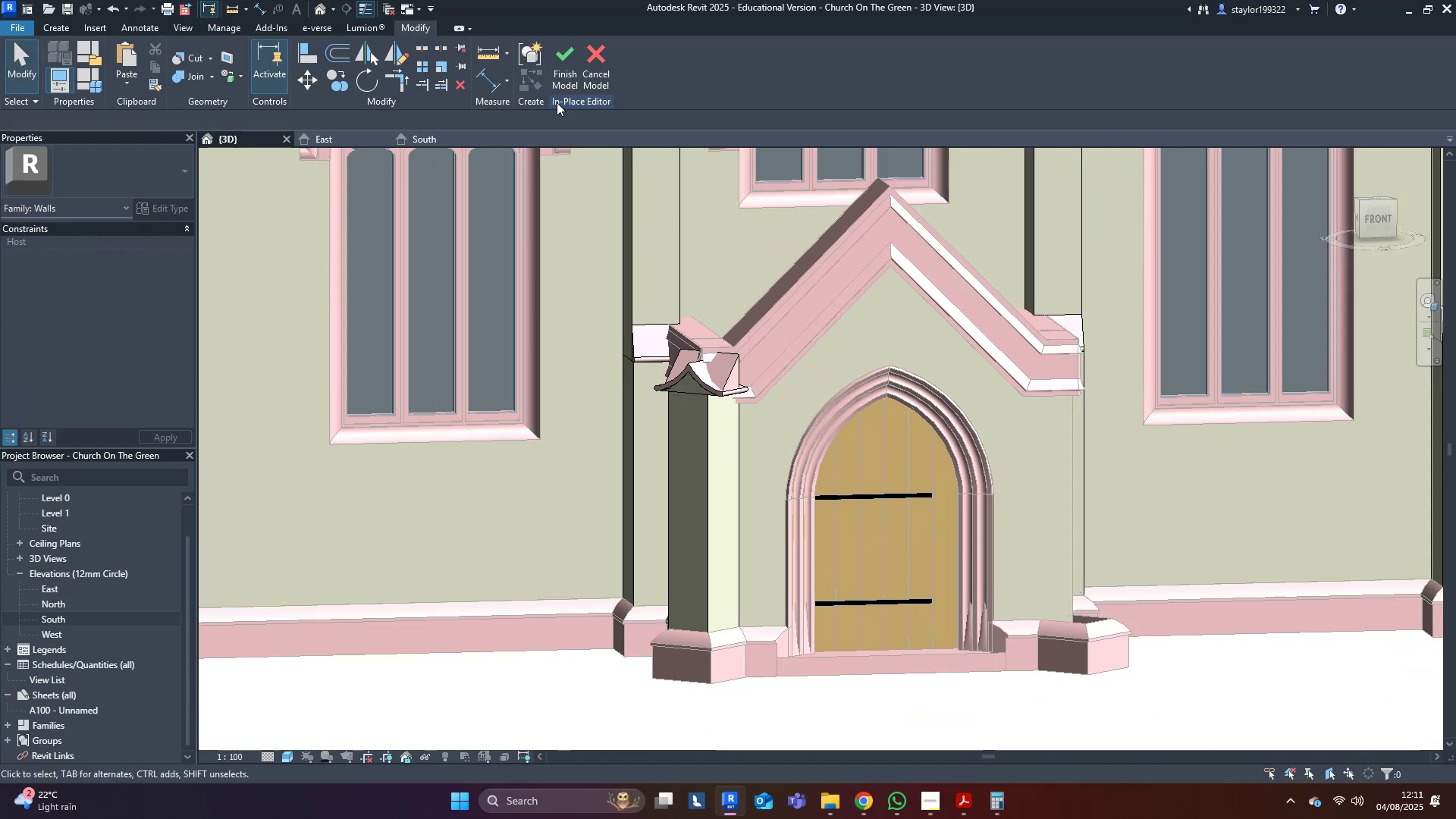 
left_click([561, 76])
 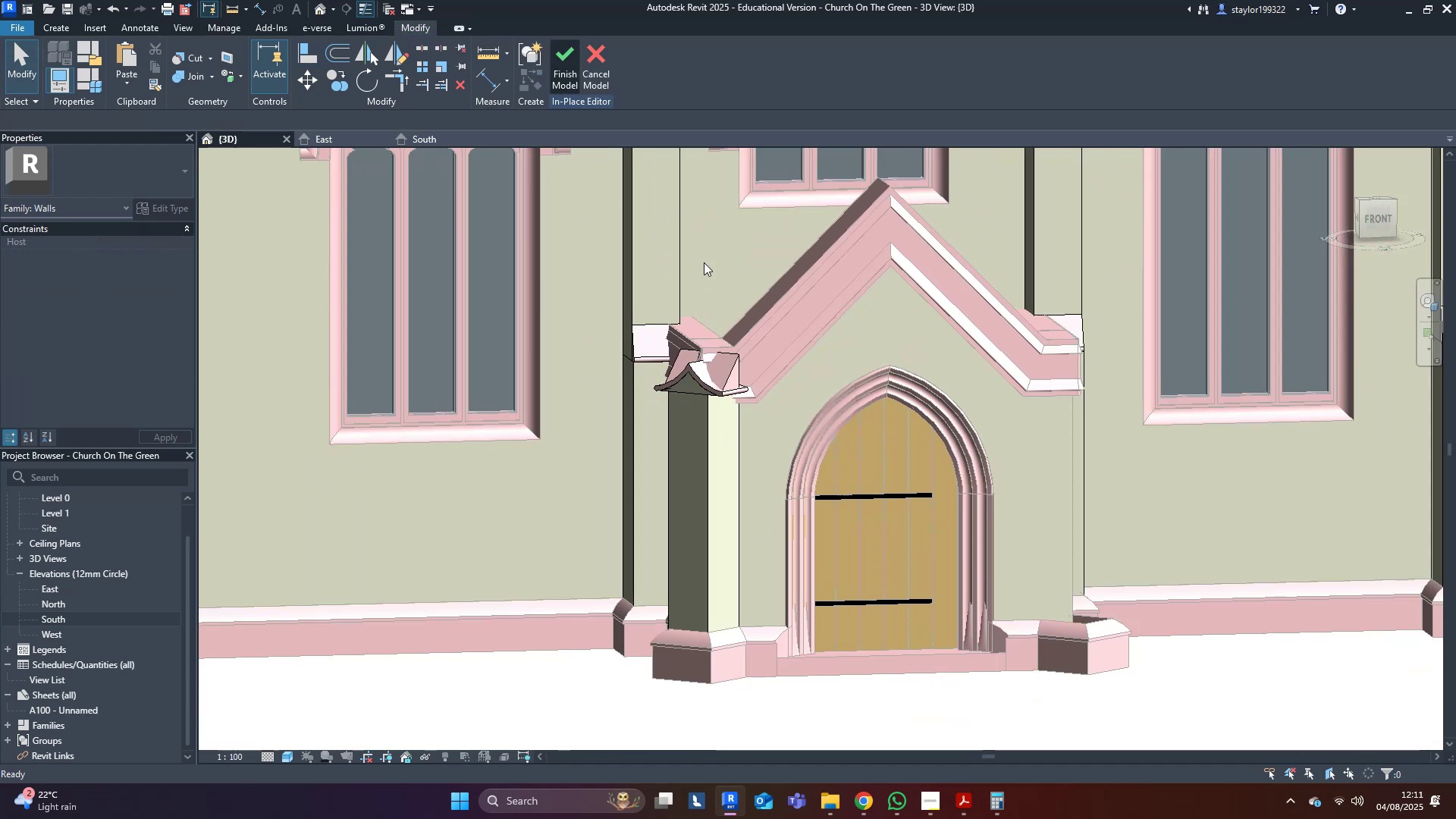 
key(Control+S)
 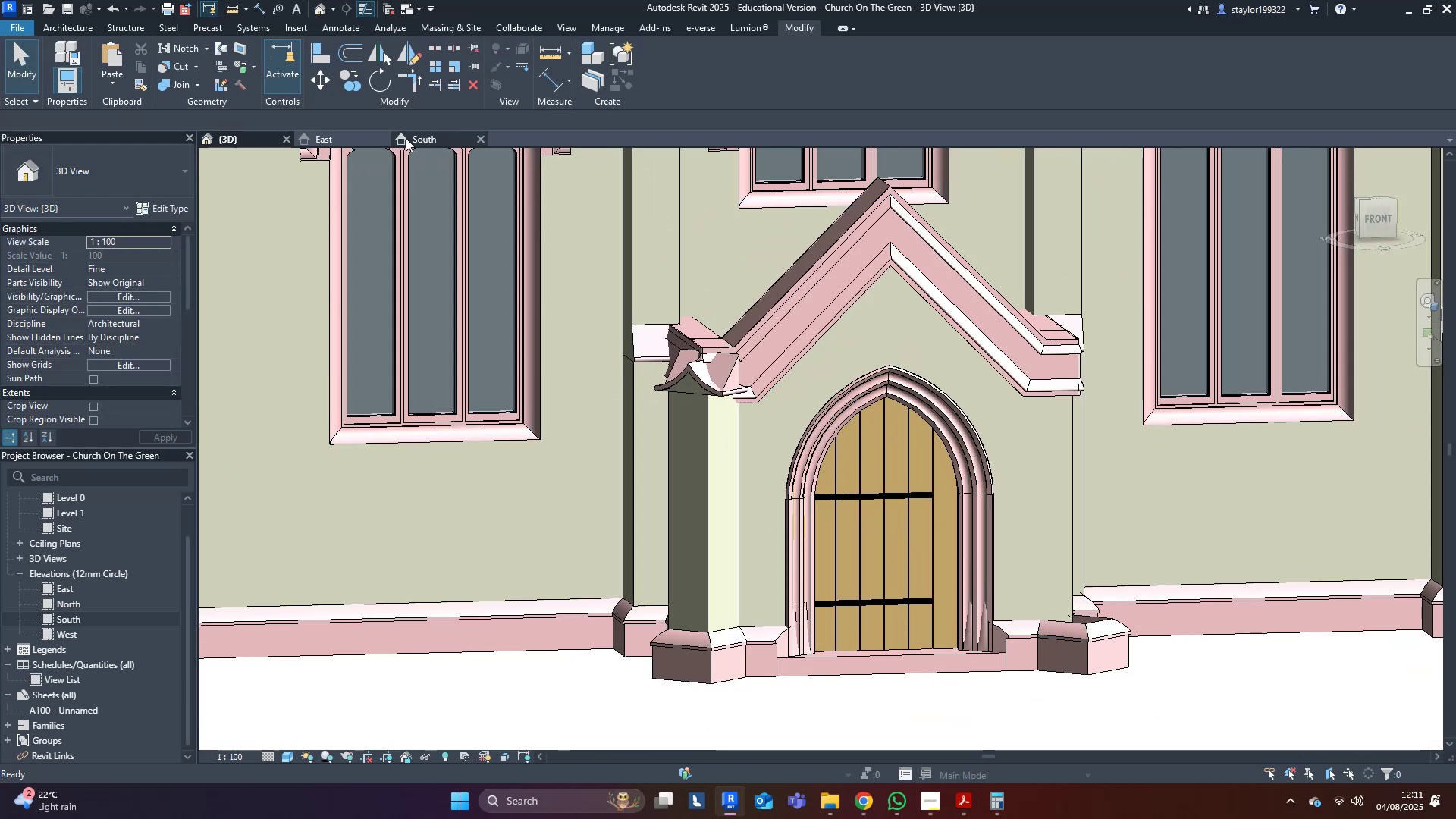 
left_click([444, 134])
 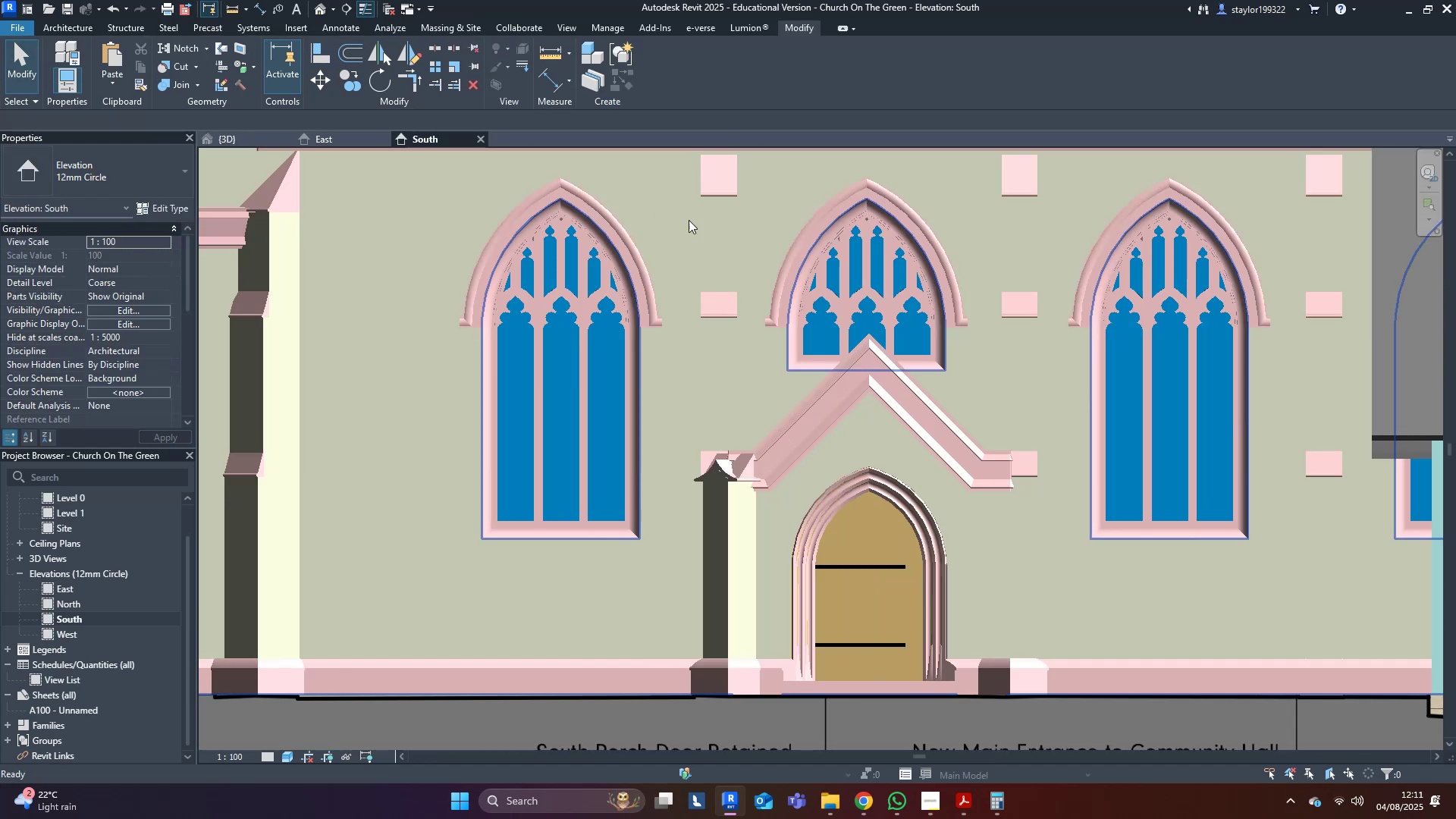 
scroll: coordinate [786, 481], scroll_direction: up, amount: 4.0
 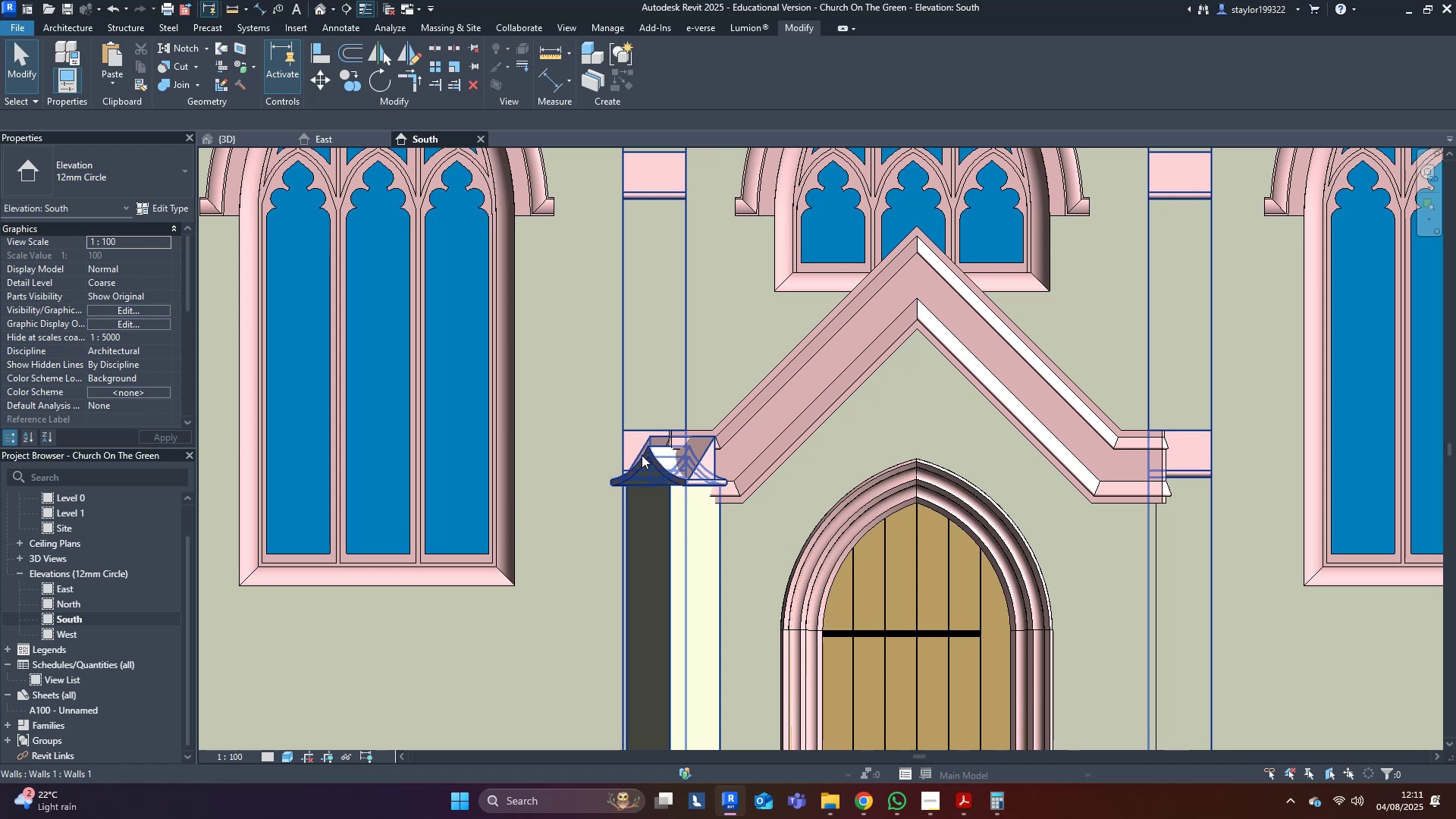 
left_click([645, 448])
 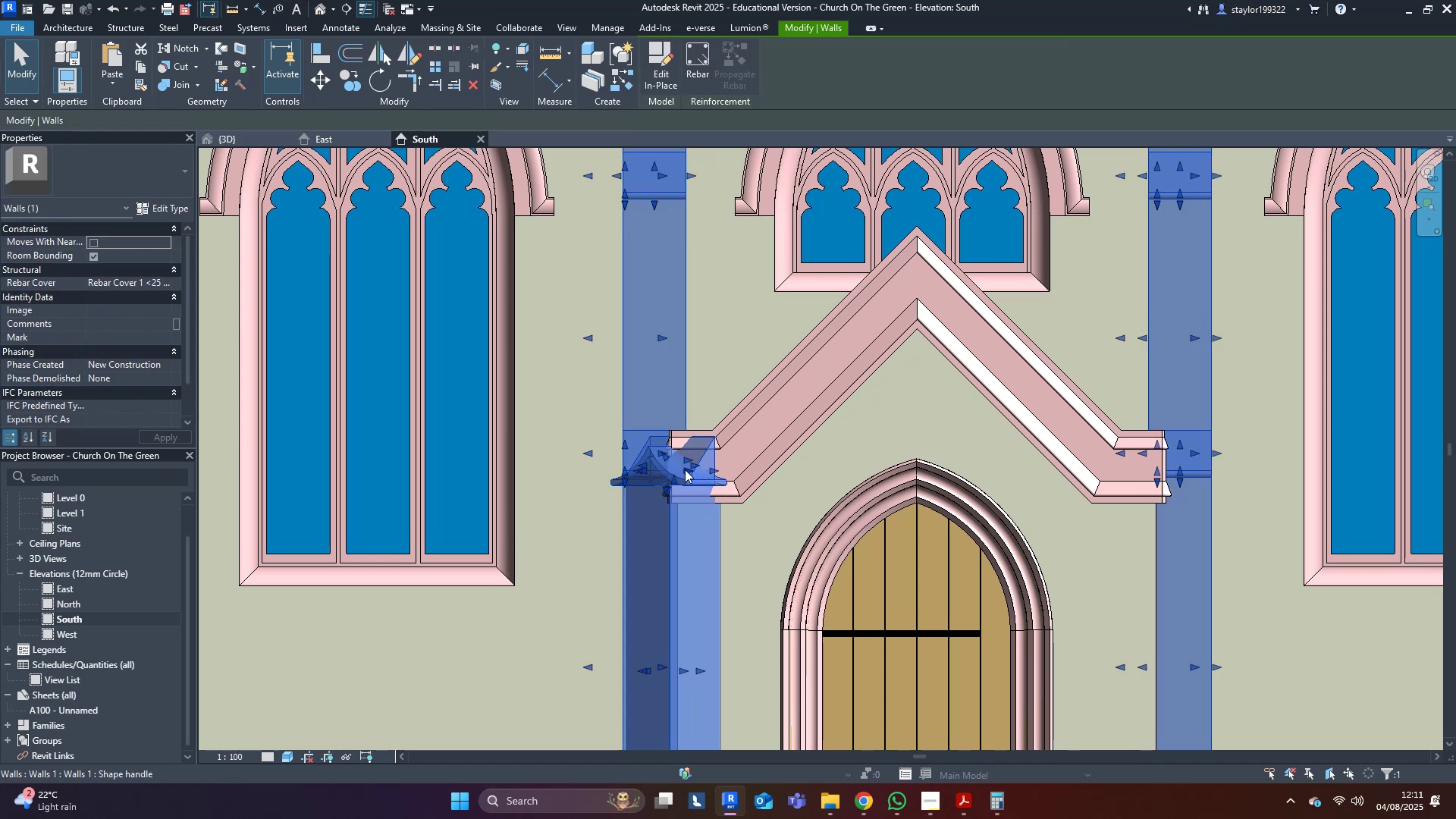 
type(wfsd)
 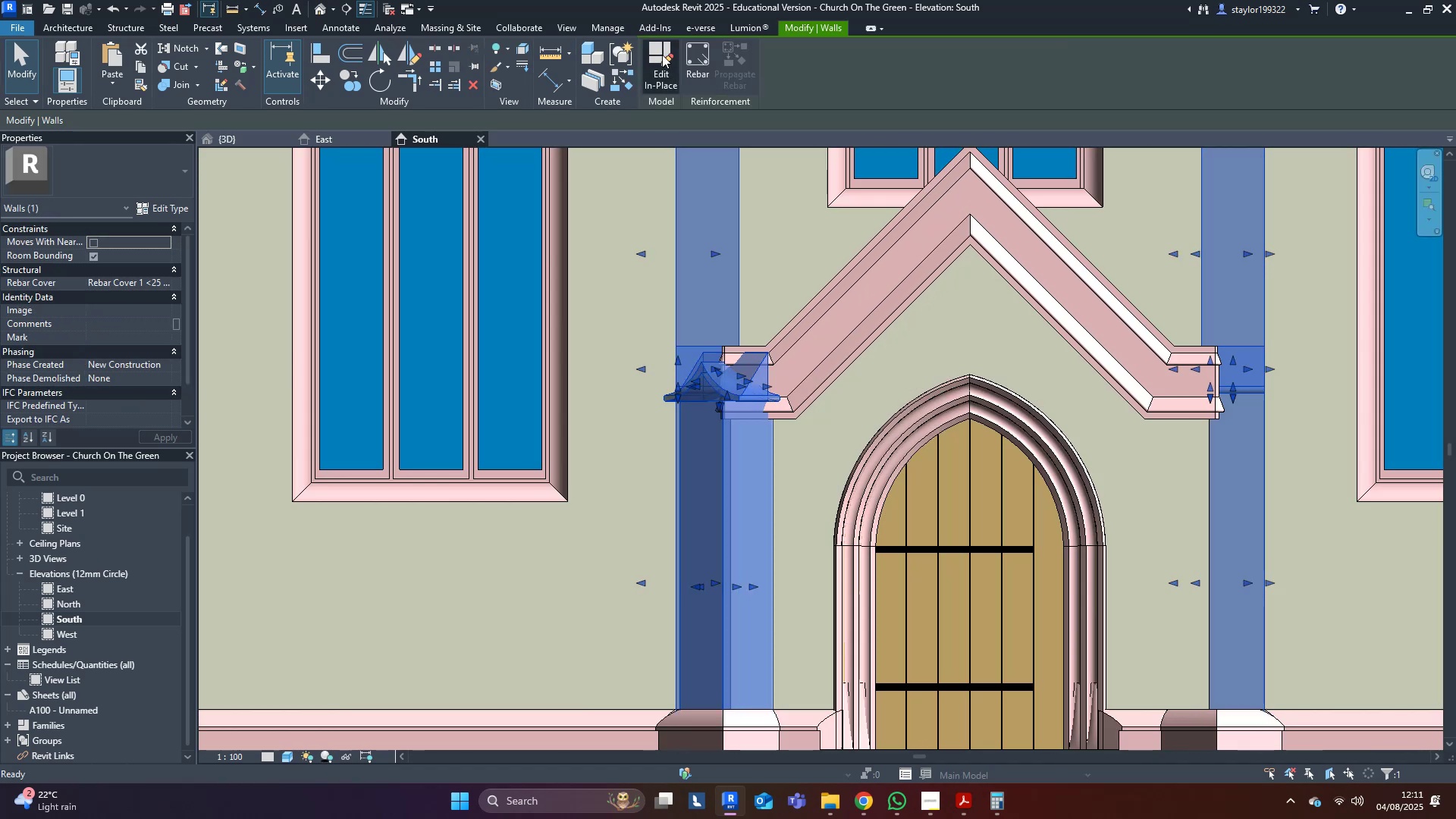 
middle_click([599, 353])
 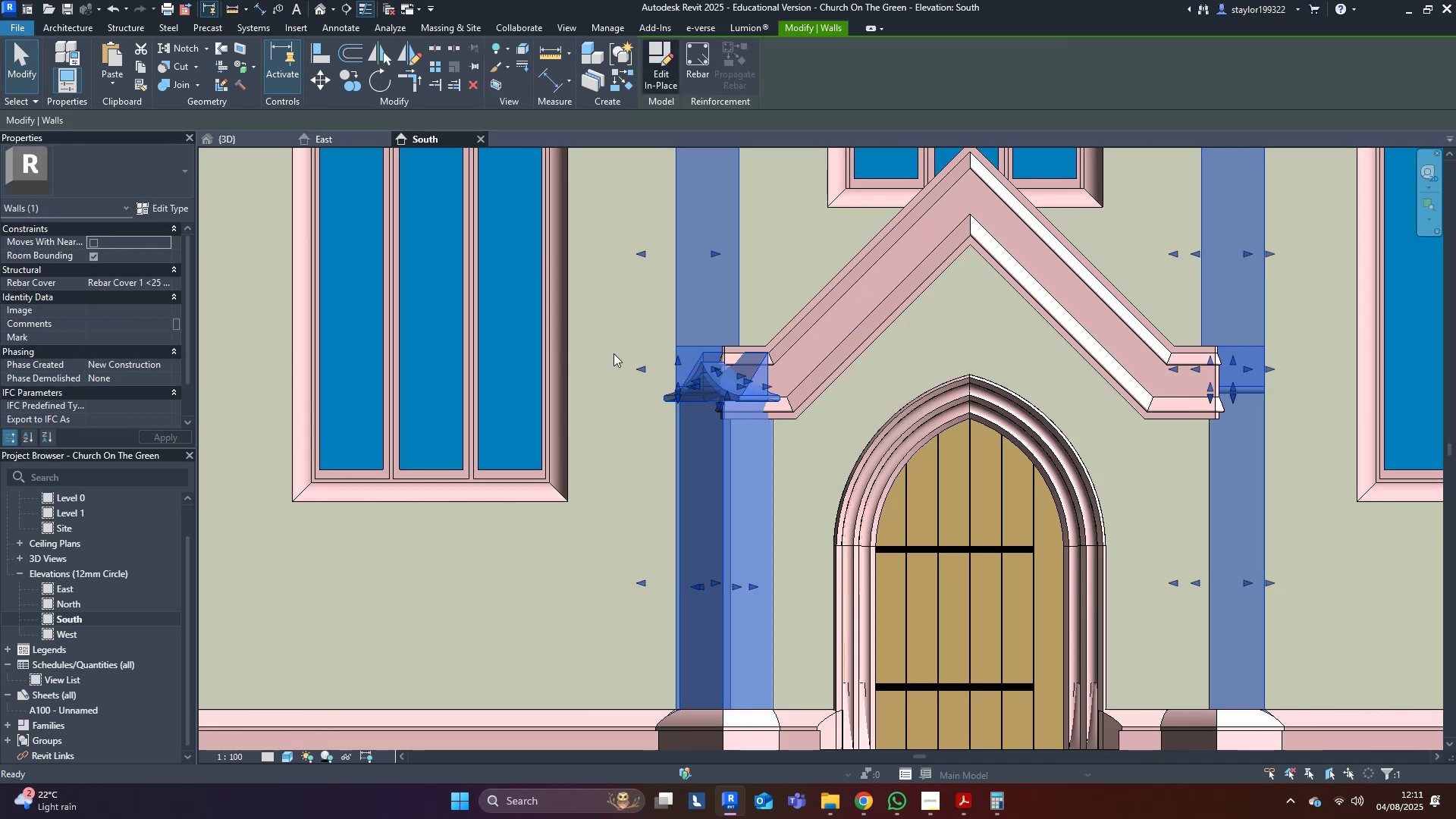 
scroll: coordinate [708, 394], scroll_direction: up, amount: 3.0
 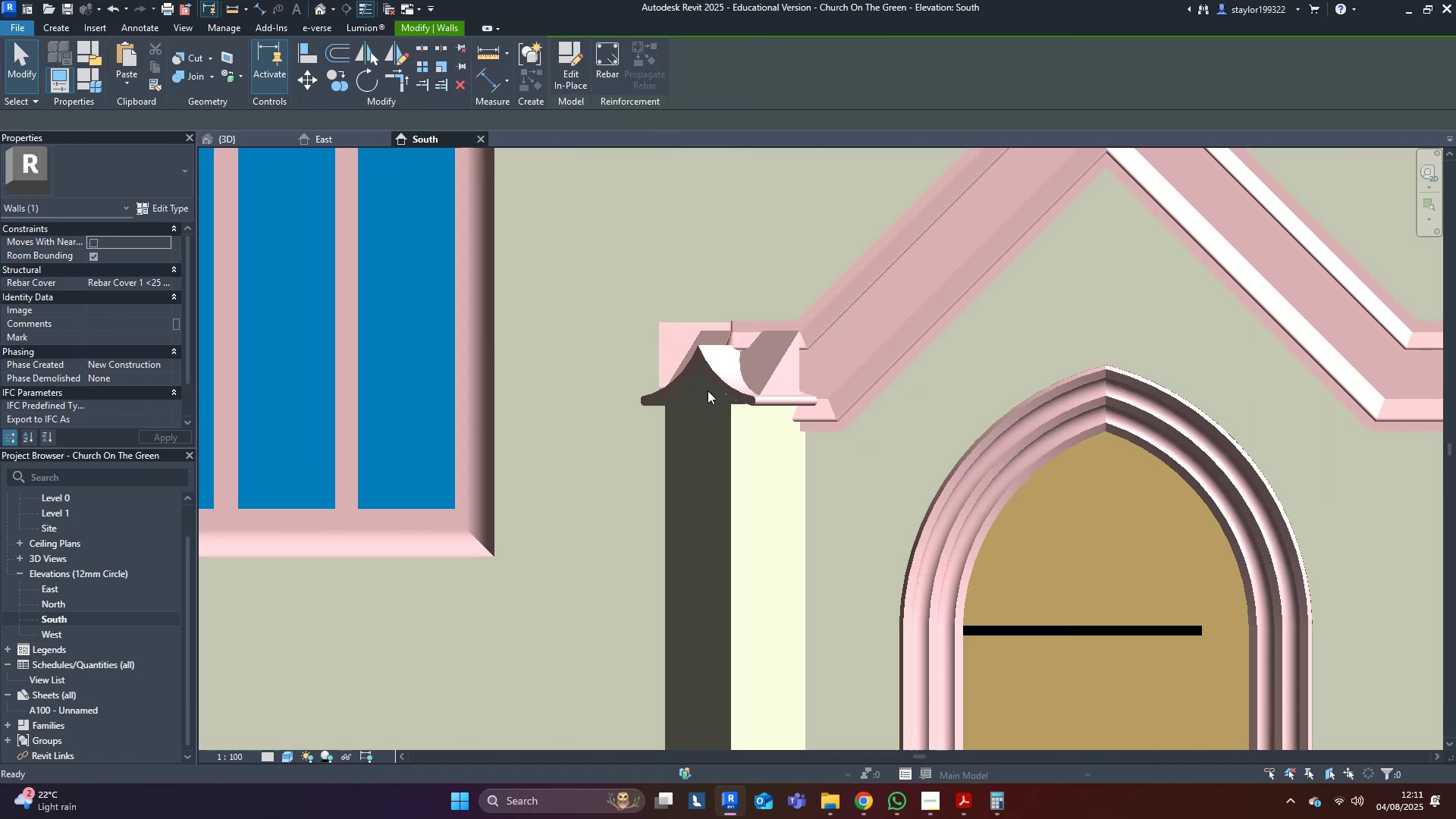 
type(wfsd)
 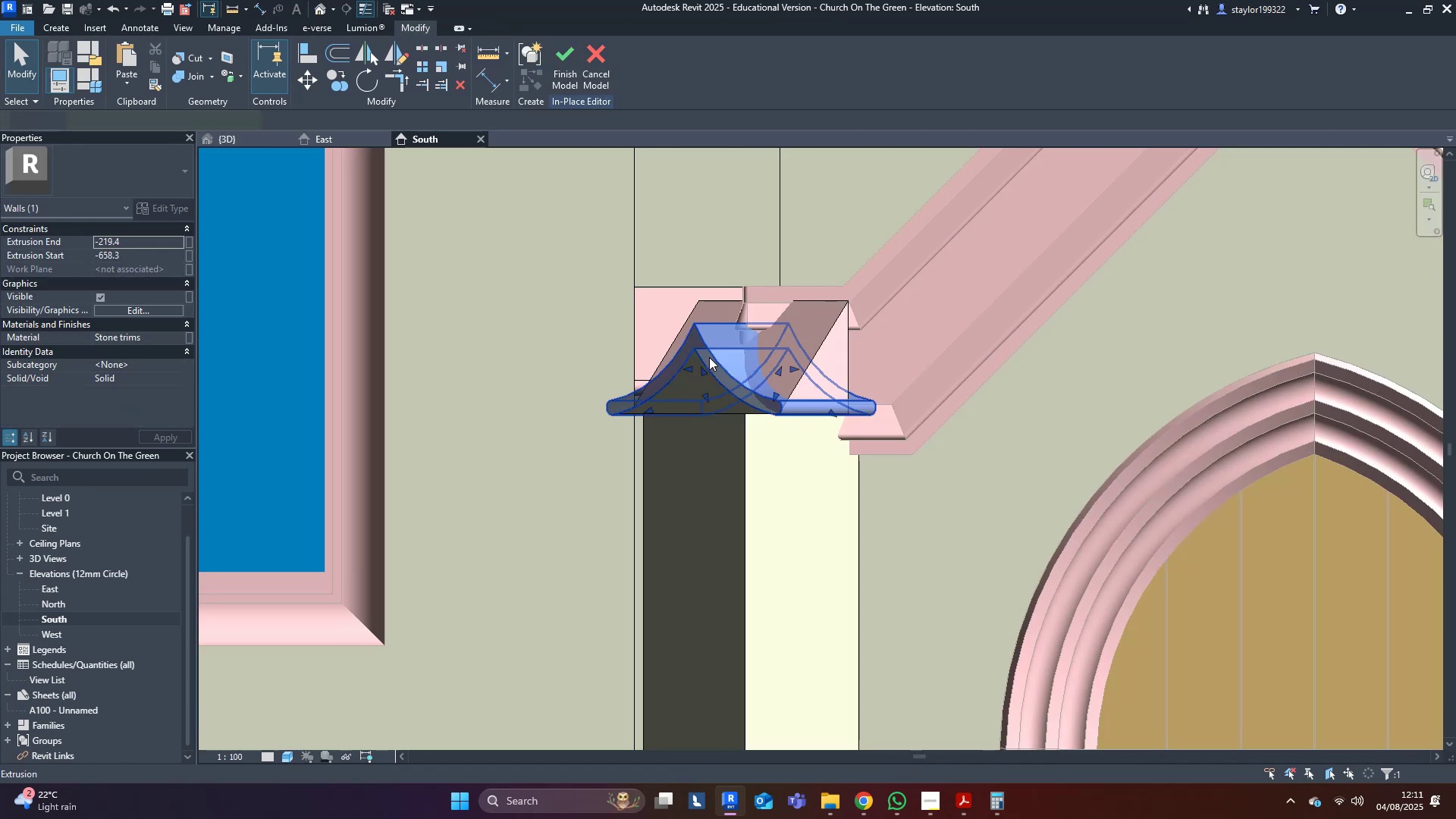 
scroll: coordinate [705, 388], scroll_direction: up, amount: 3.0
 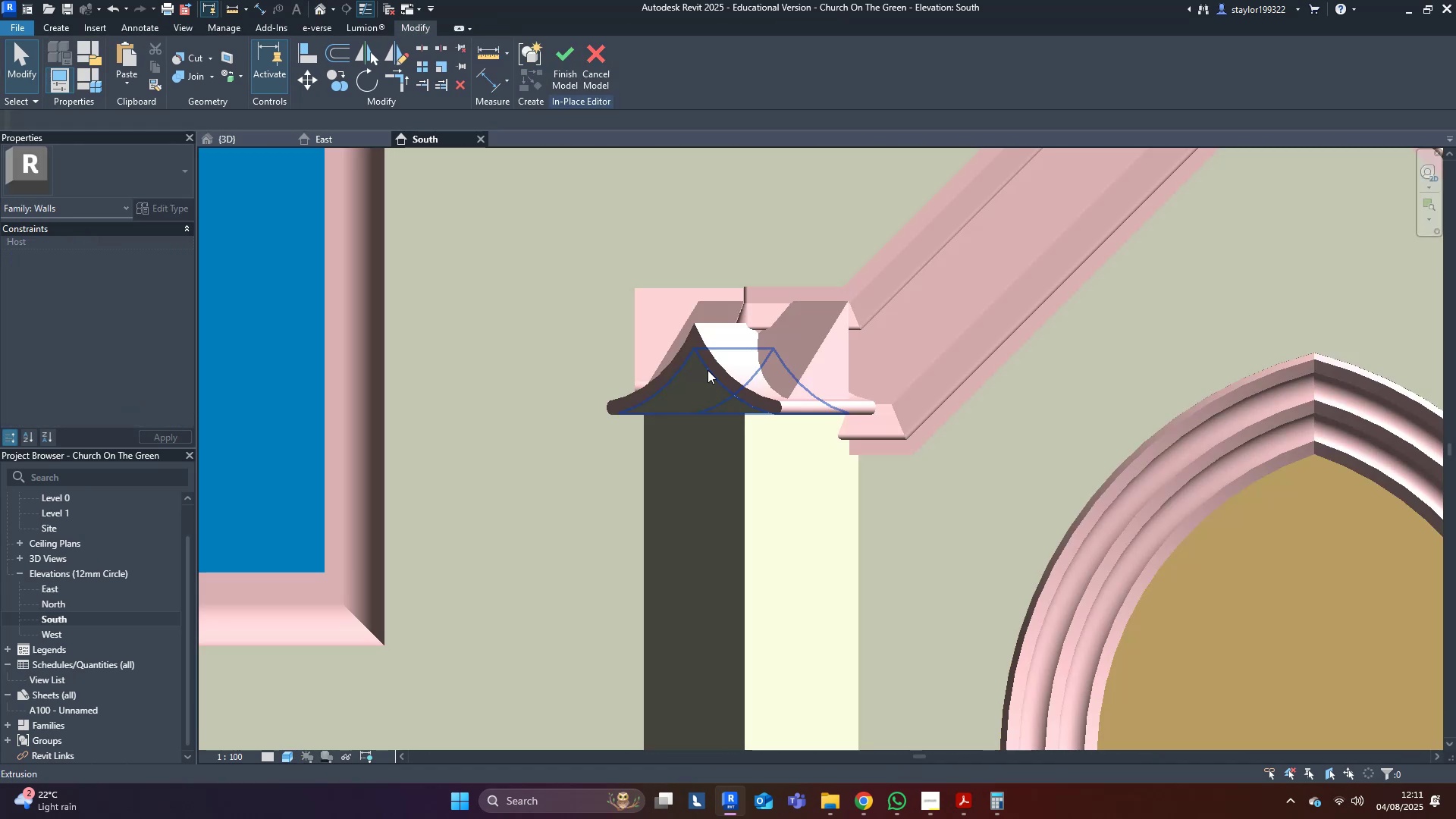 
left_click([709, 357])
 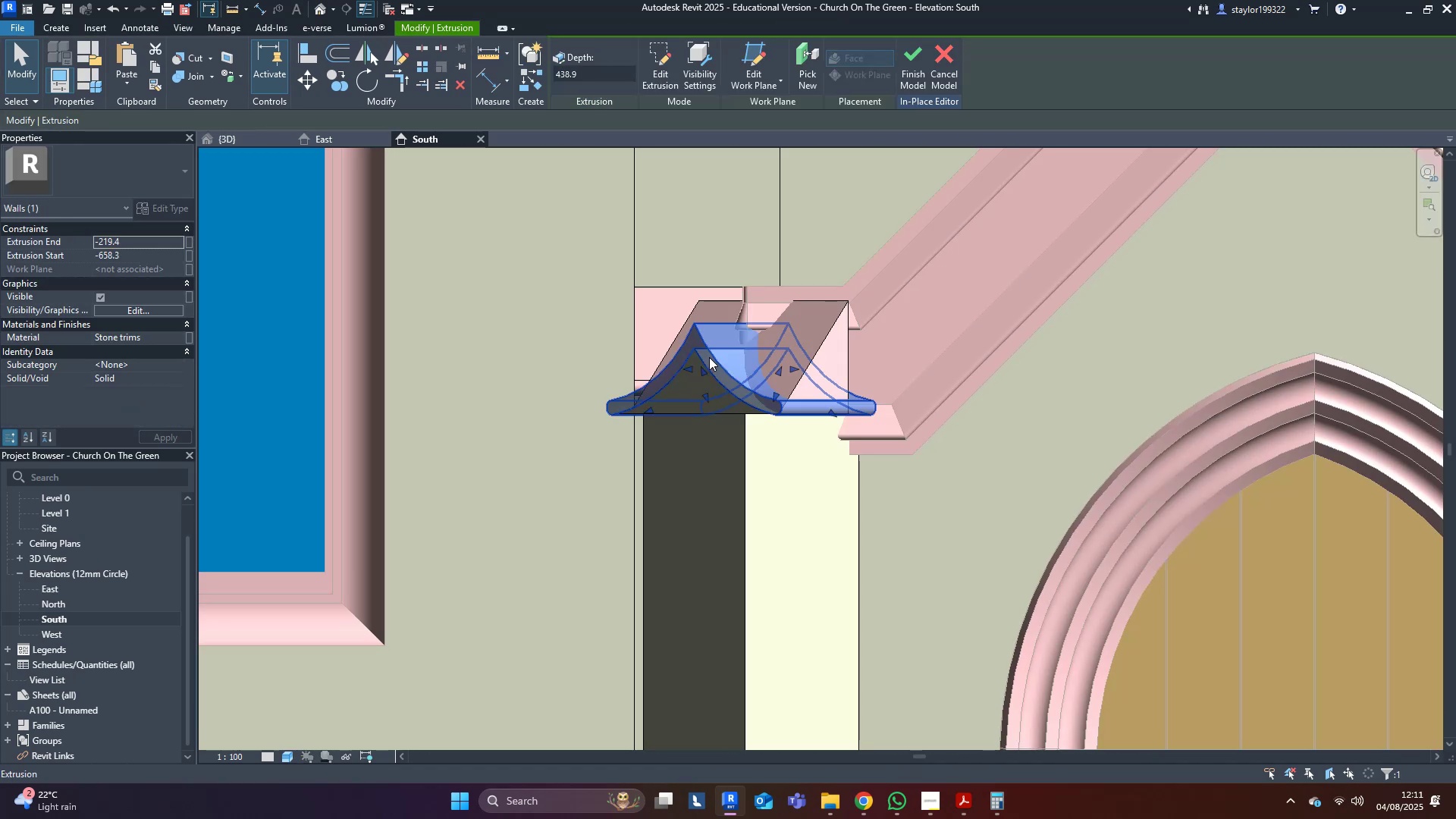 
hold_key(key=ControlLeft, duration=1.24)
left_click([678, 394])
 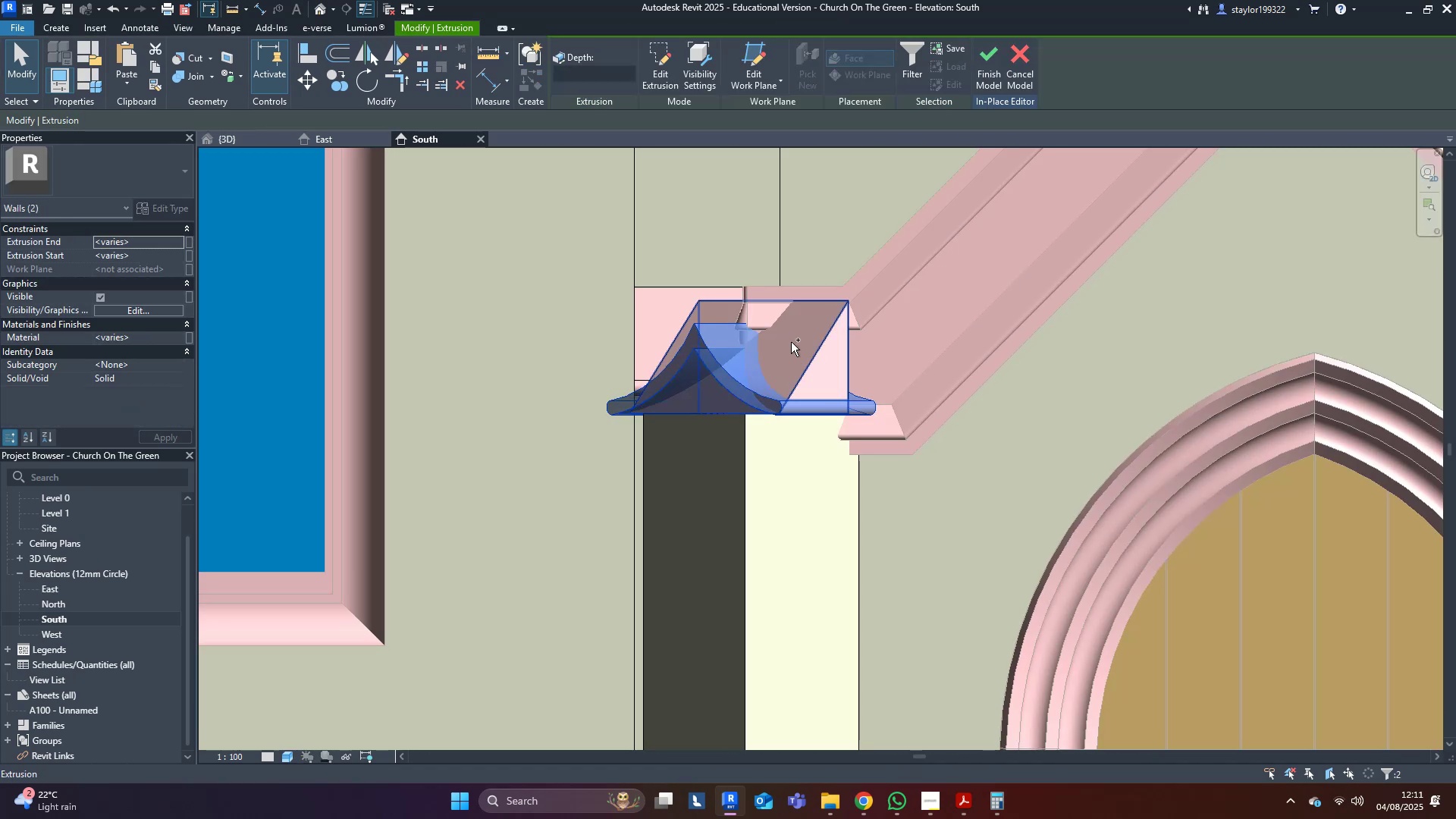 
left_click([792, 341])
 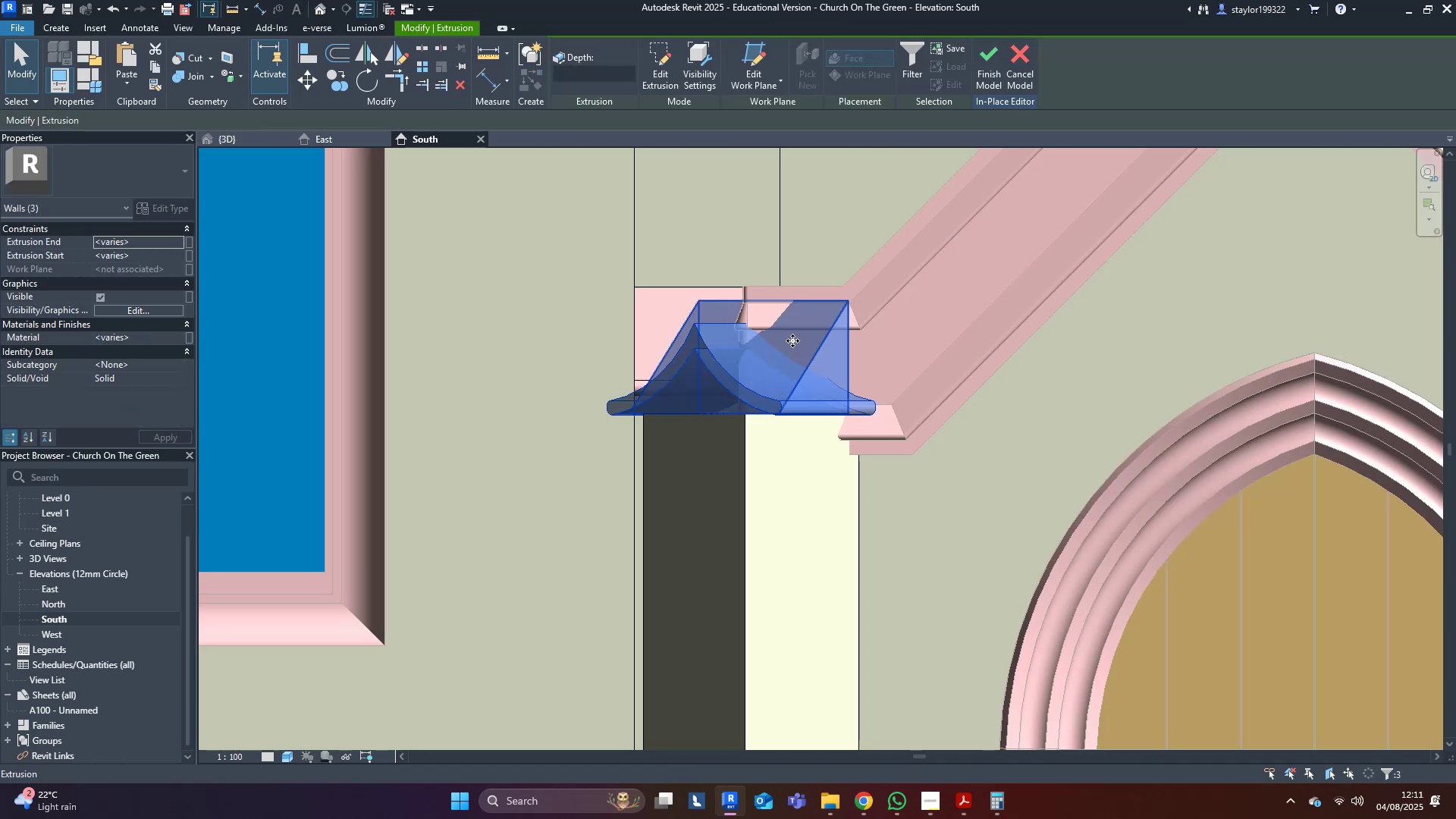 
scroll: coordinate [783, 431], scroll_direction: down, amount: 3.0
 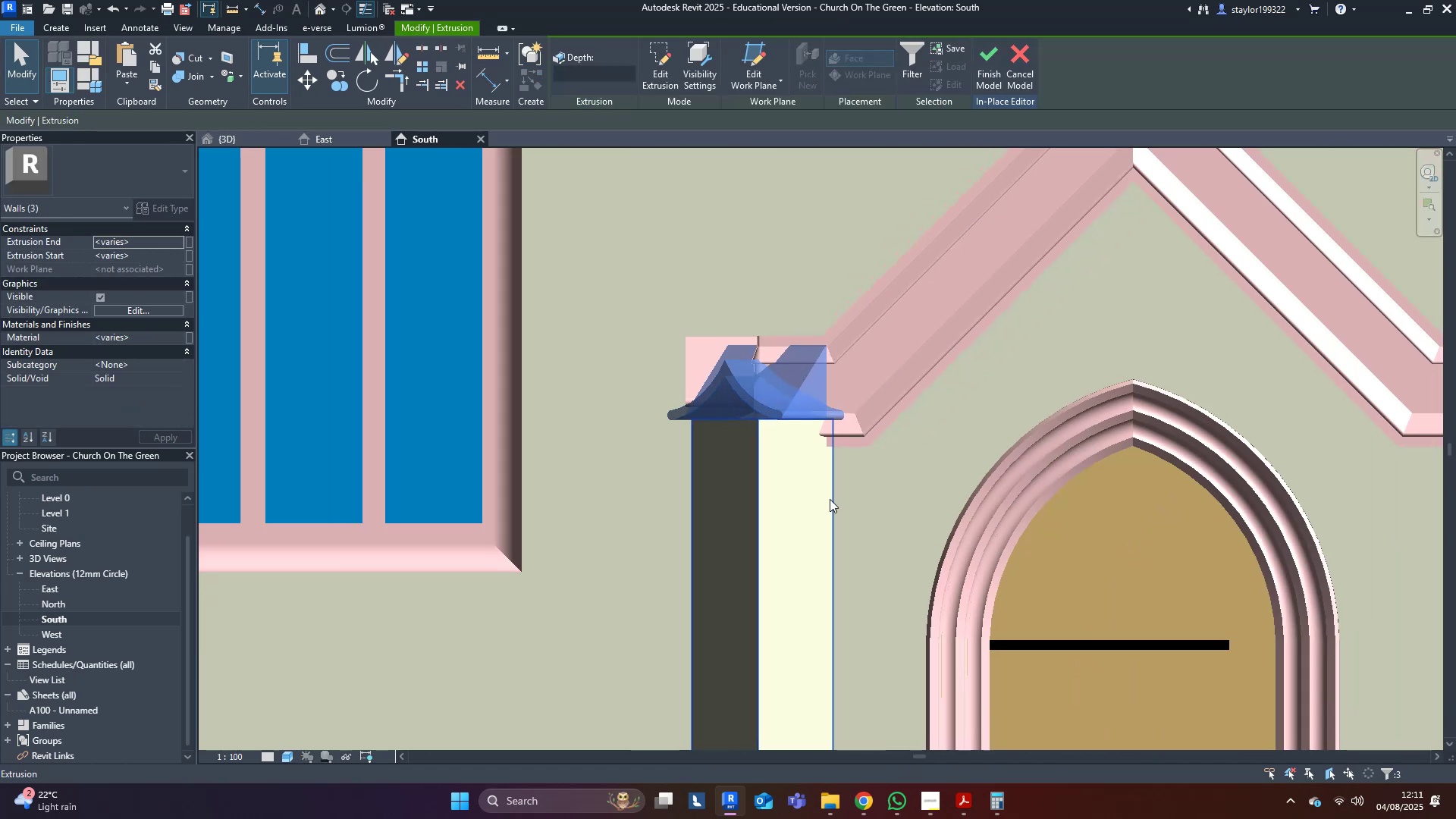 
type(wf)
 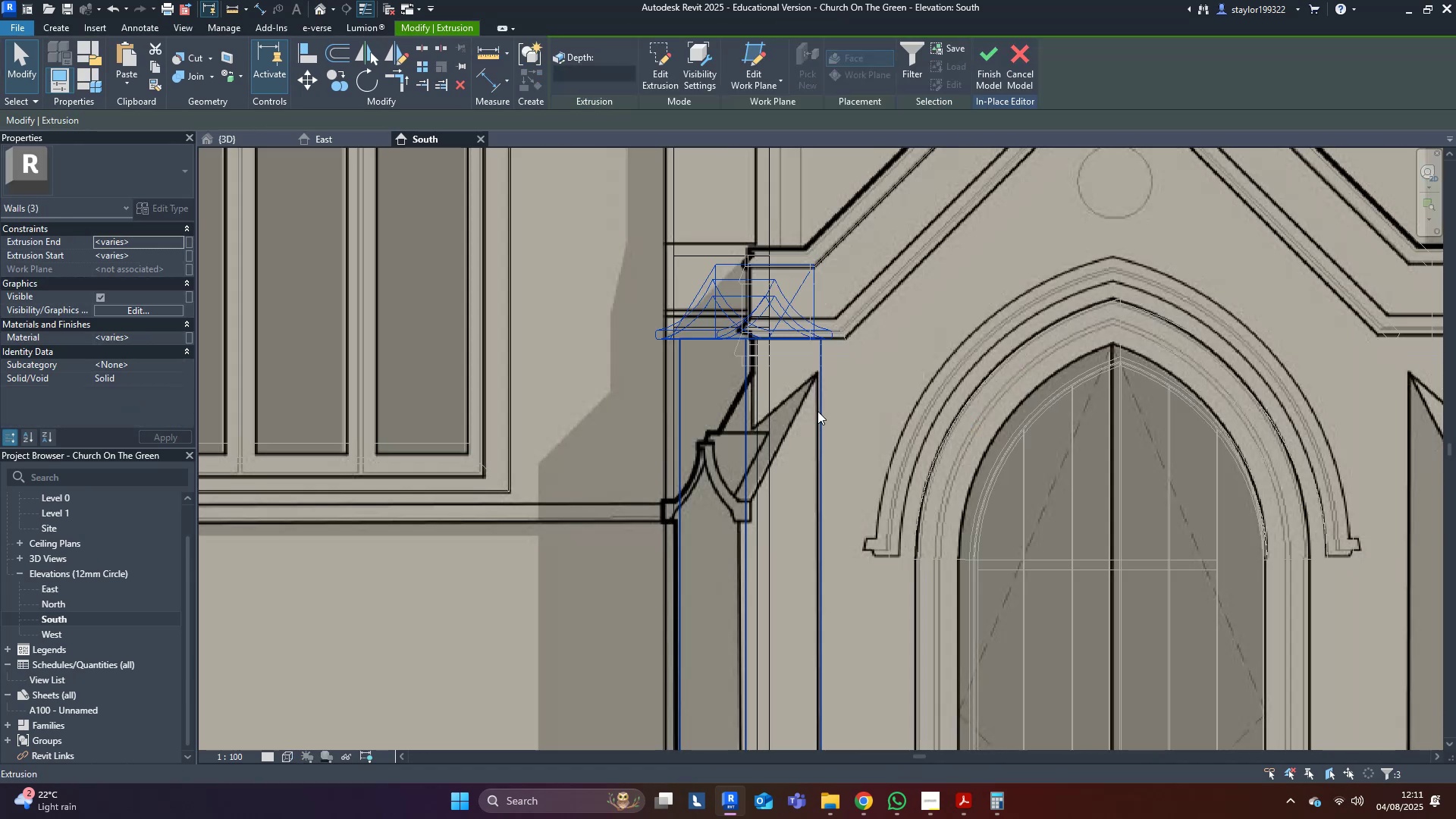 
key(Shift+ArrowDown)
 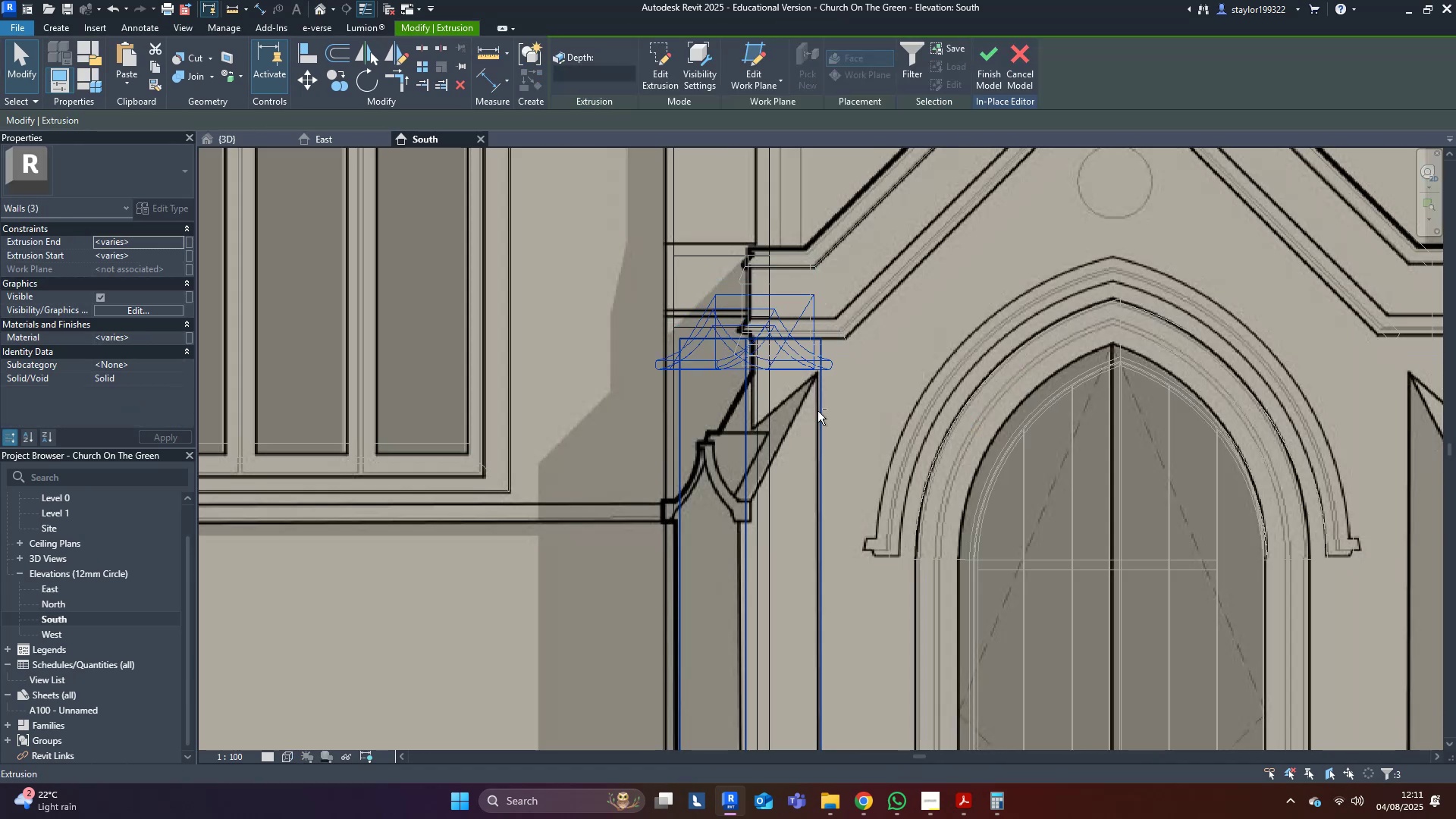 
key(Shift+ArrowDown)
 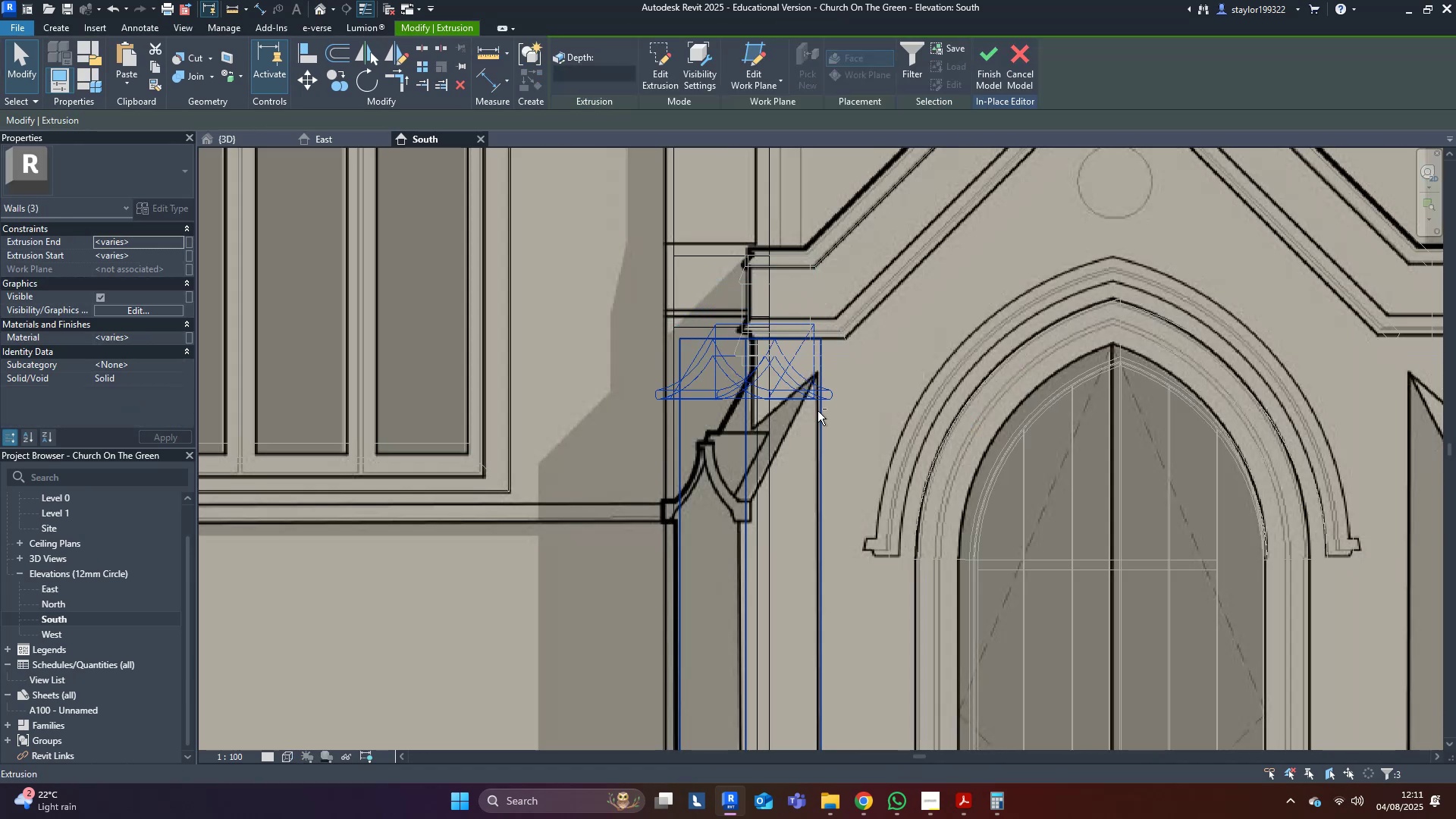 
key(Shift+ArrowDown)
 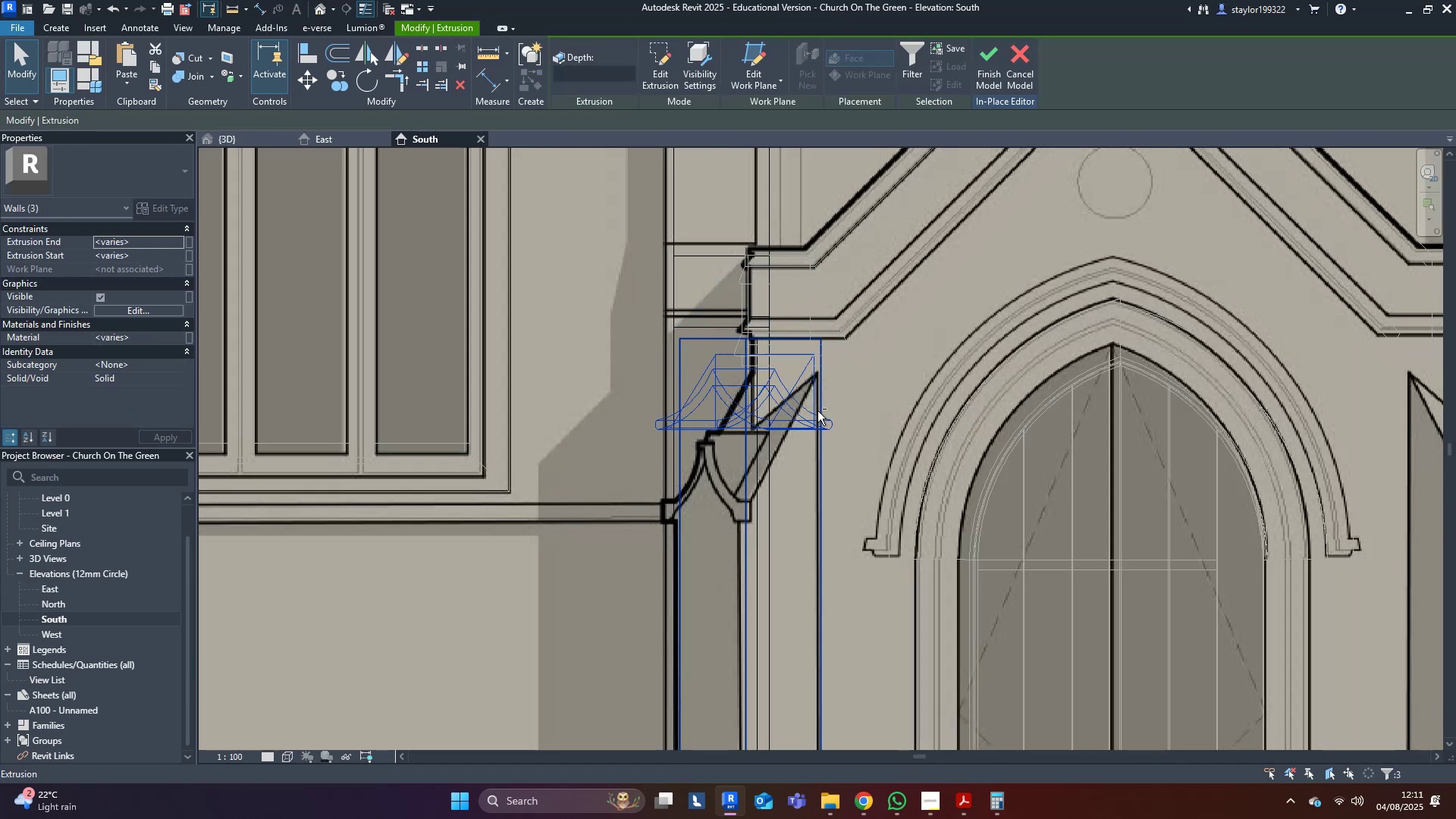 
key(Shift+ArrowDown)
 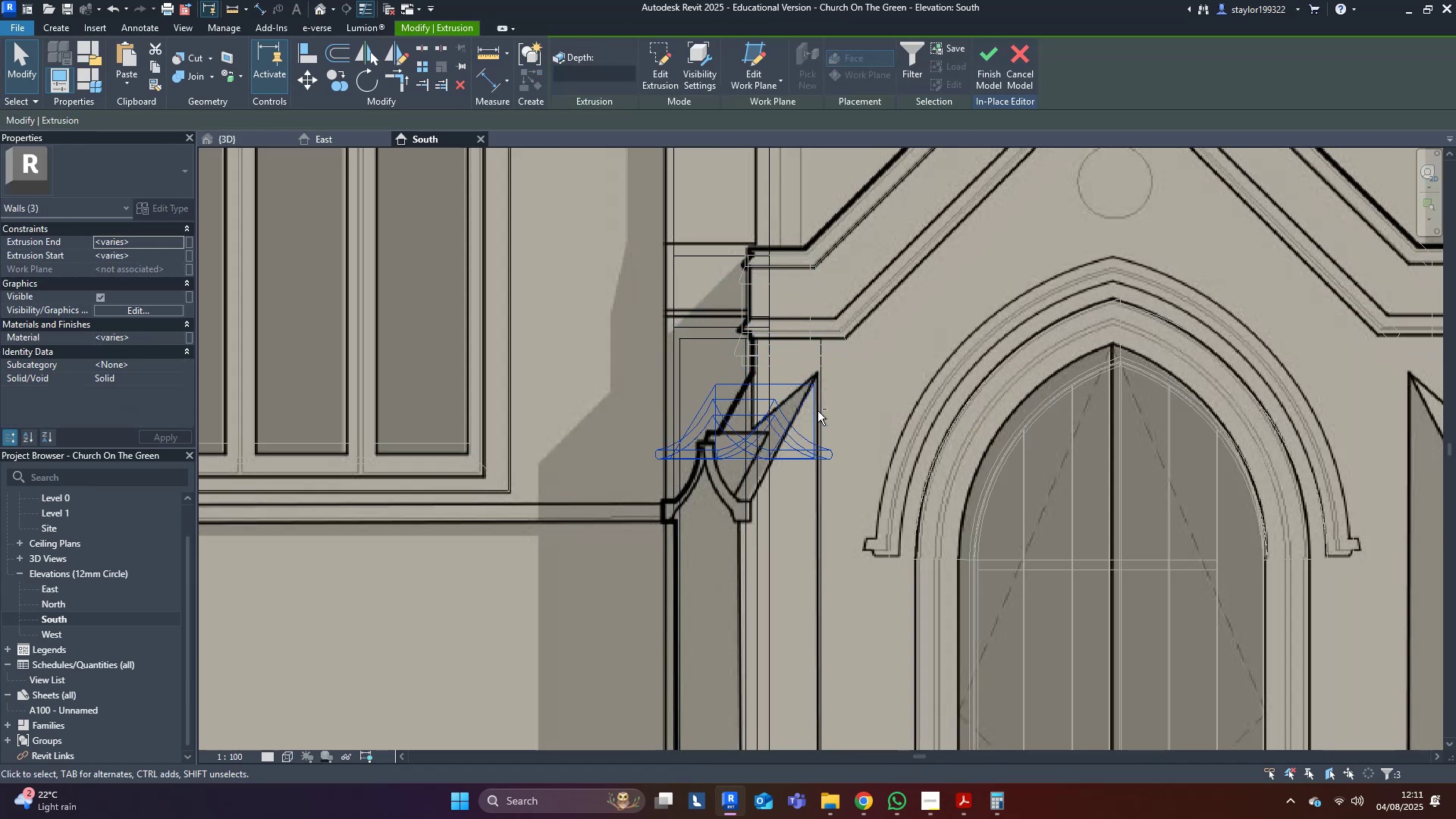 
key(Shift+ArrowDown)
 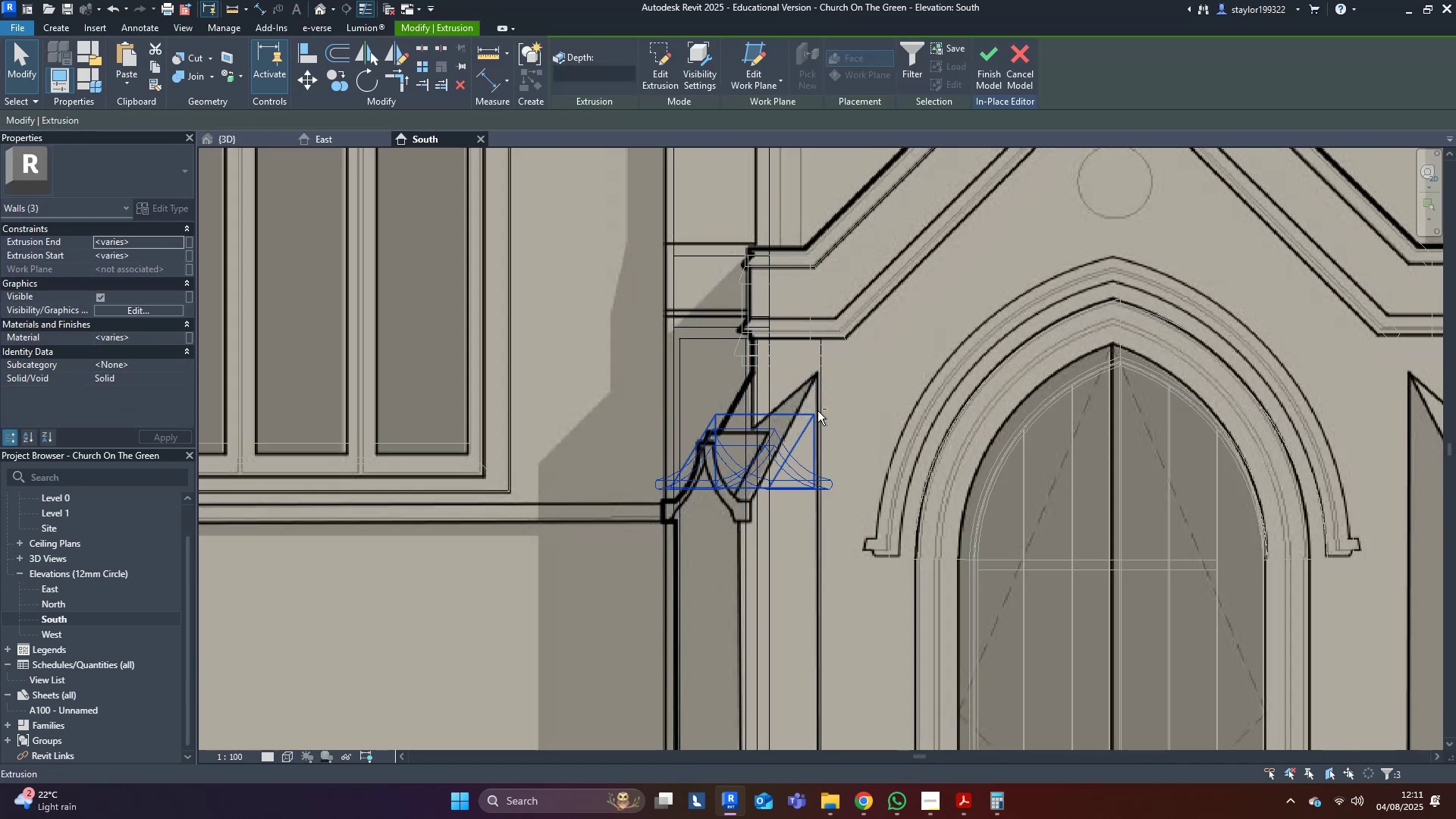 
key(Shift+ArrowDown)
 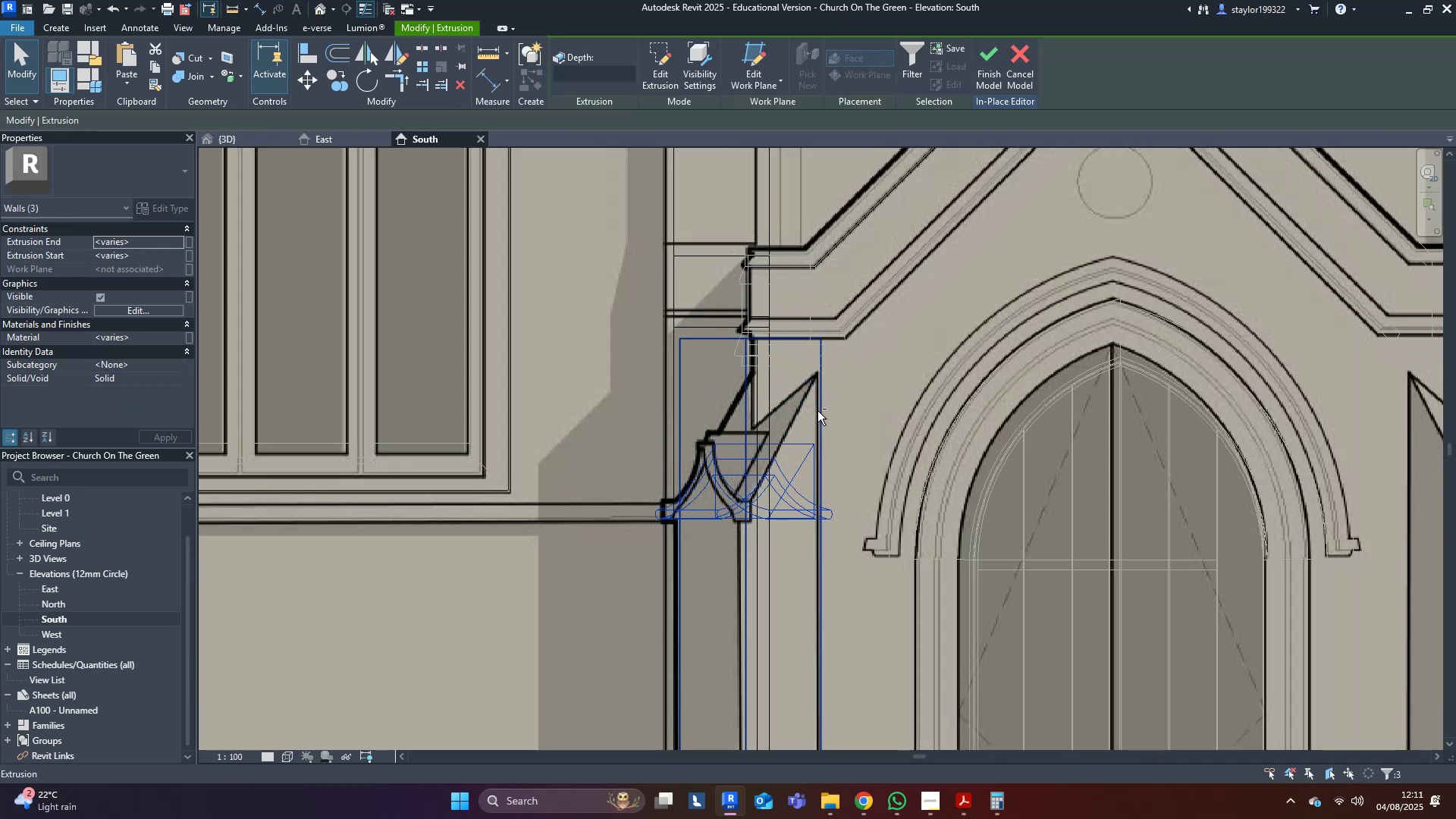 
key(ArrowUp)
 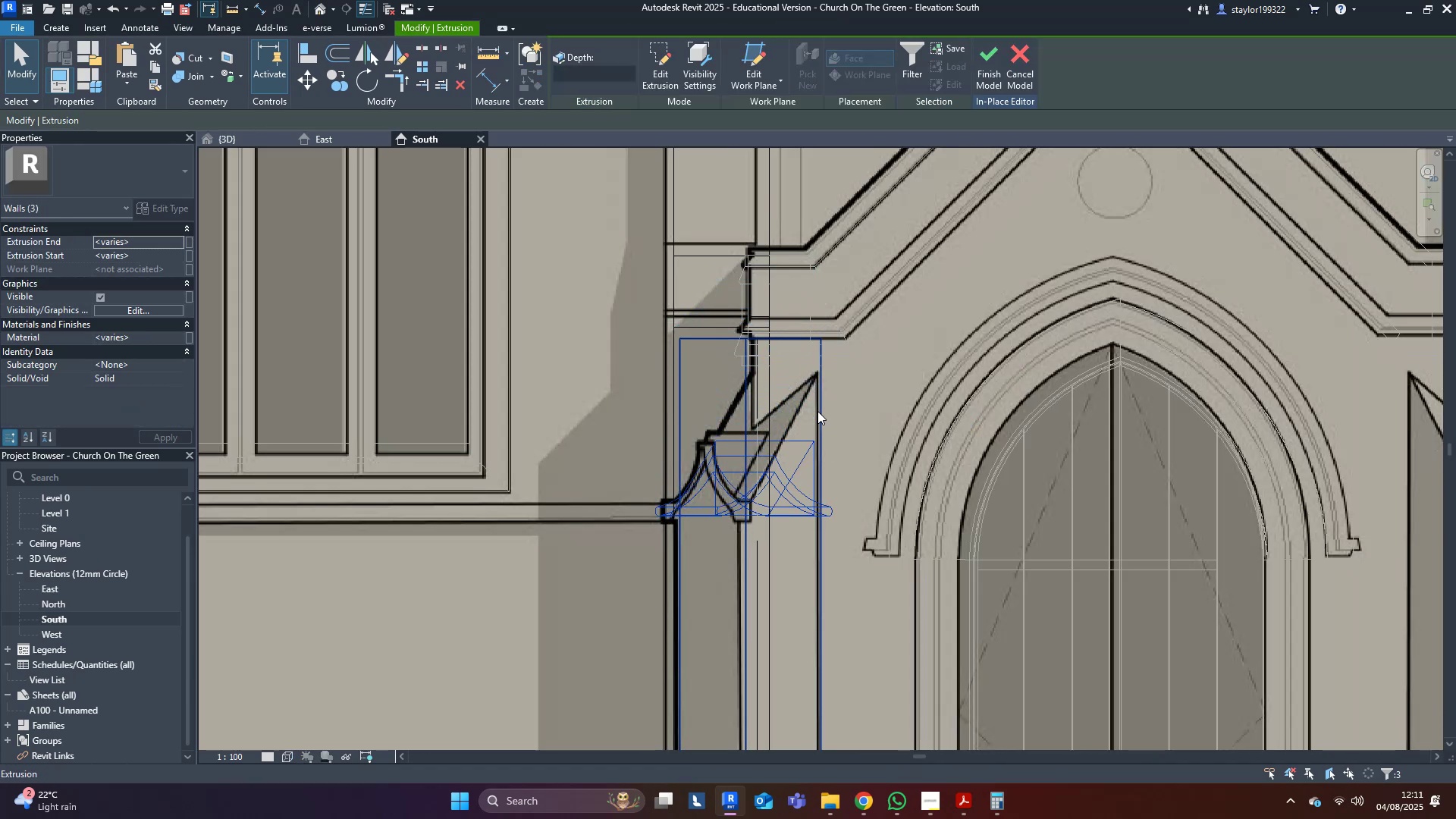 
key(ArrowUp)
 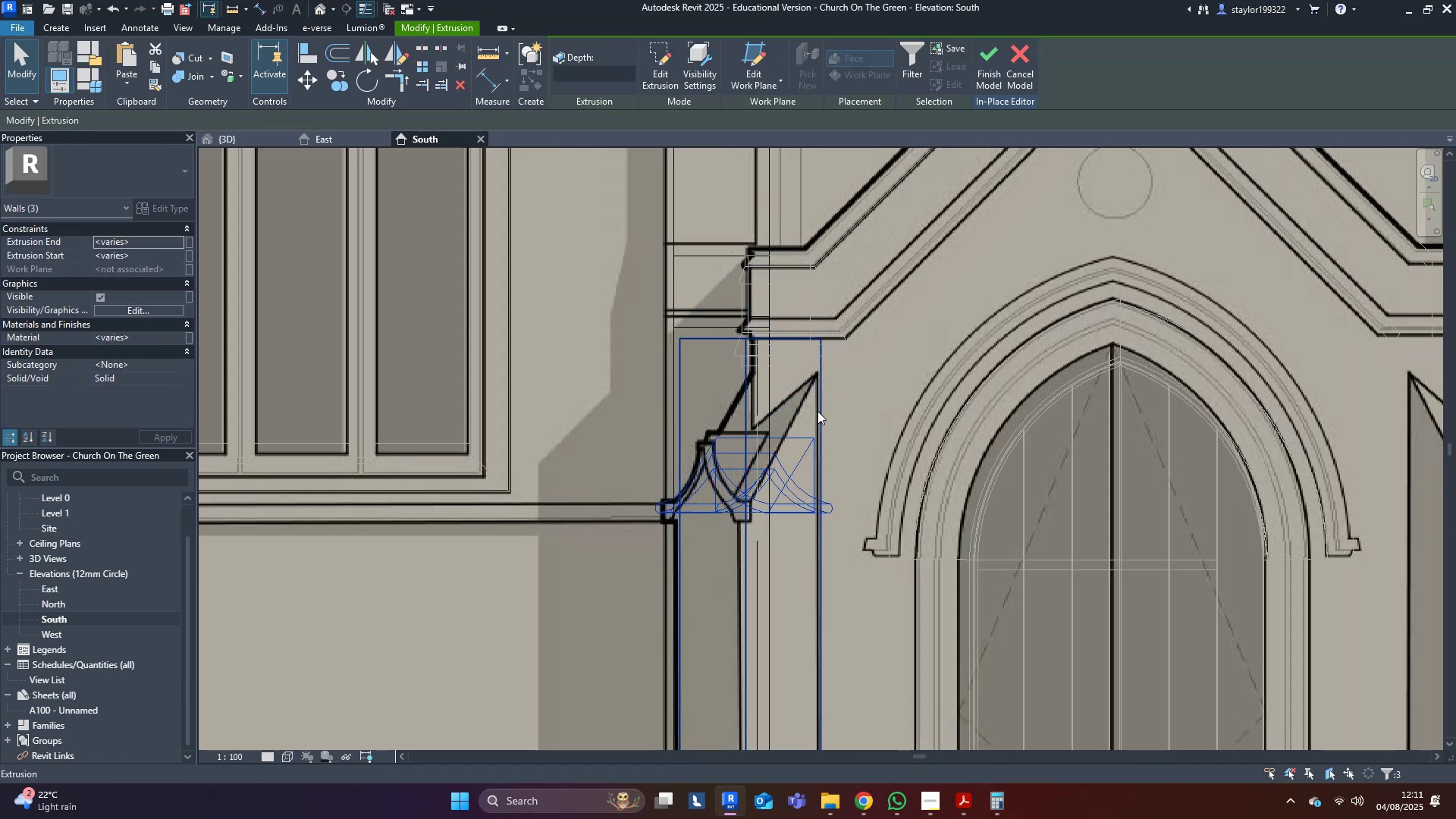 
key(ArrowUp)
 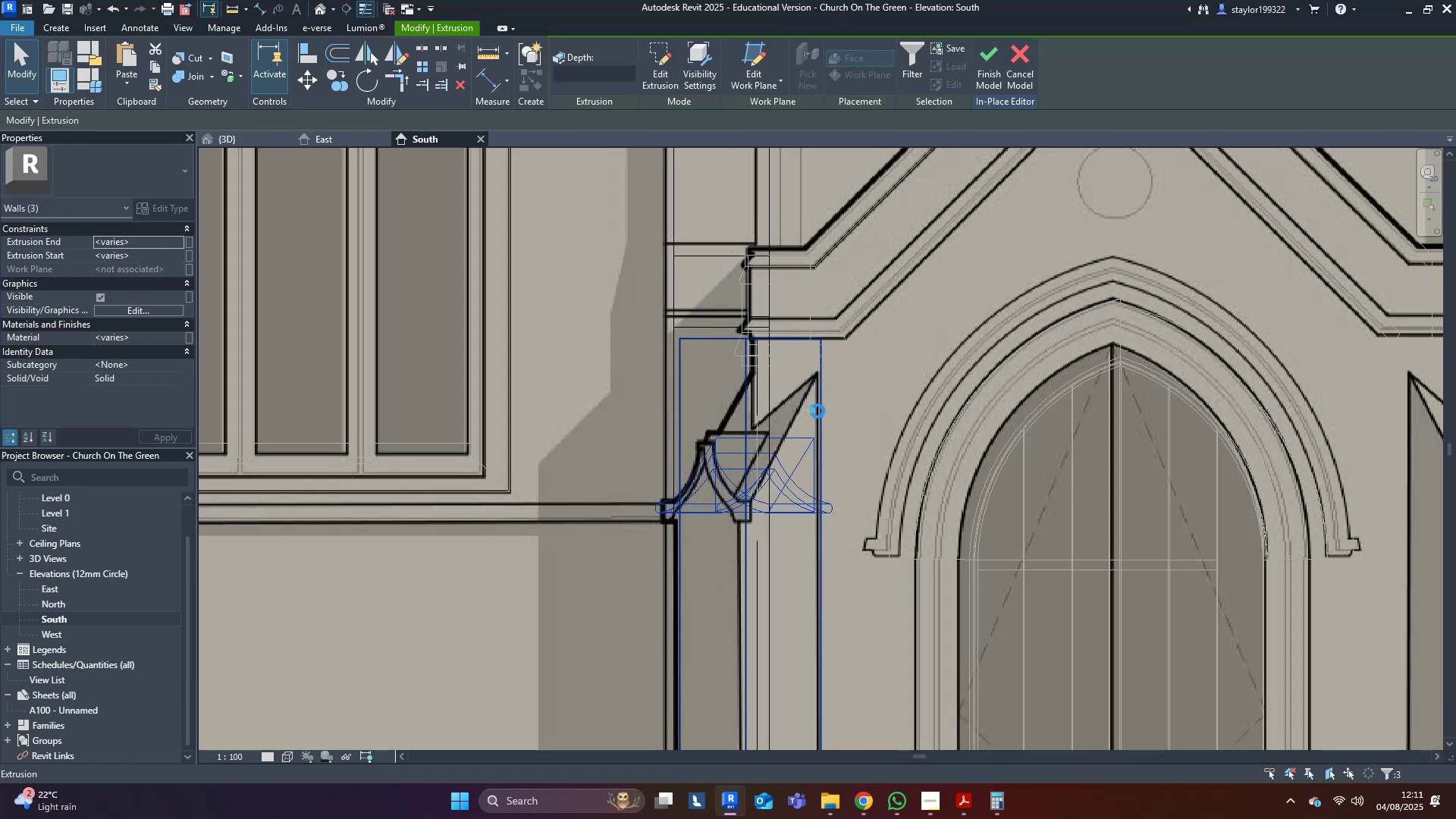 
key(ArrowUp)
 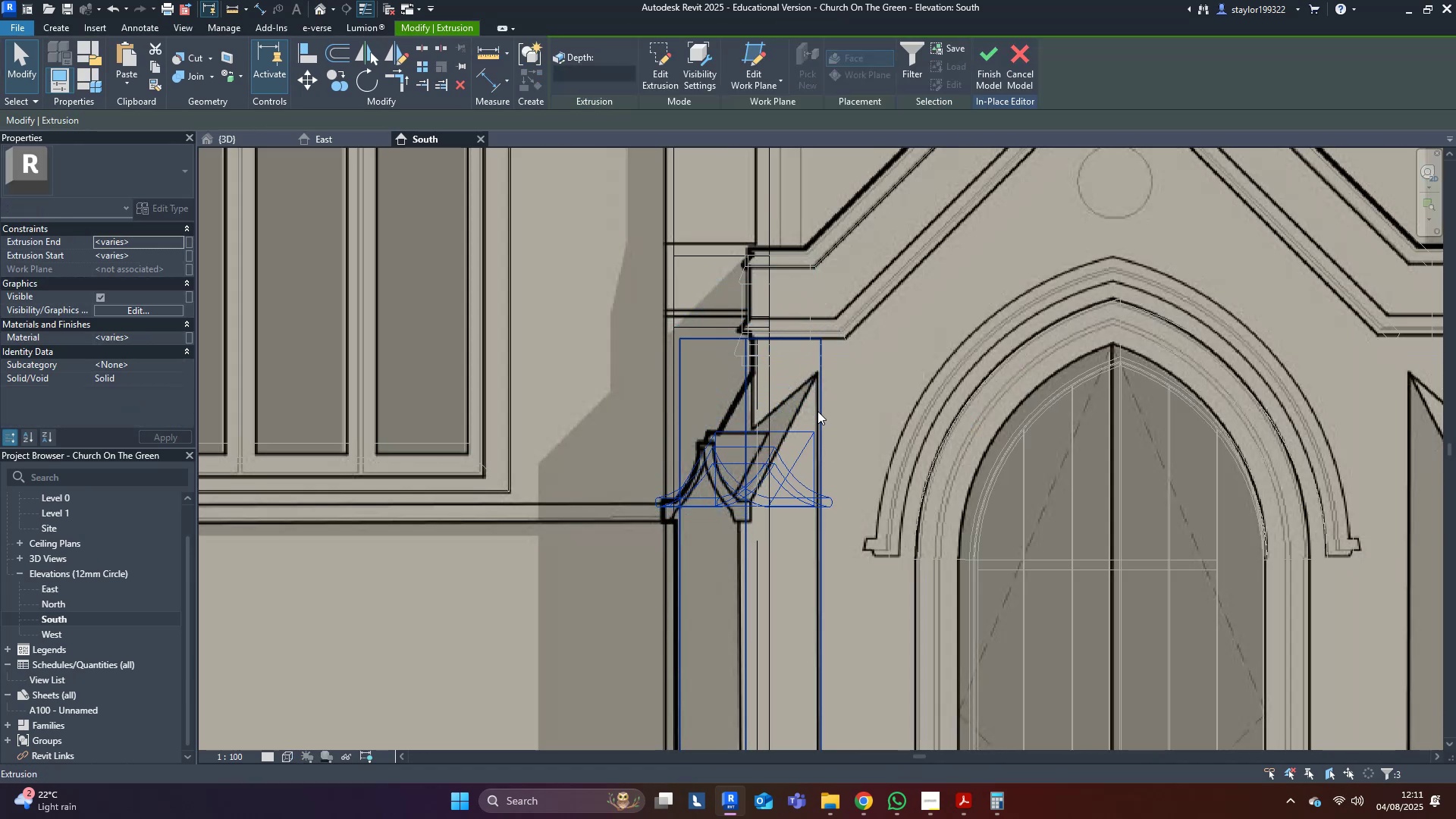 
key(ArrowUp)
 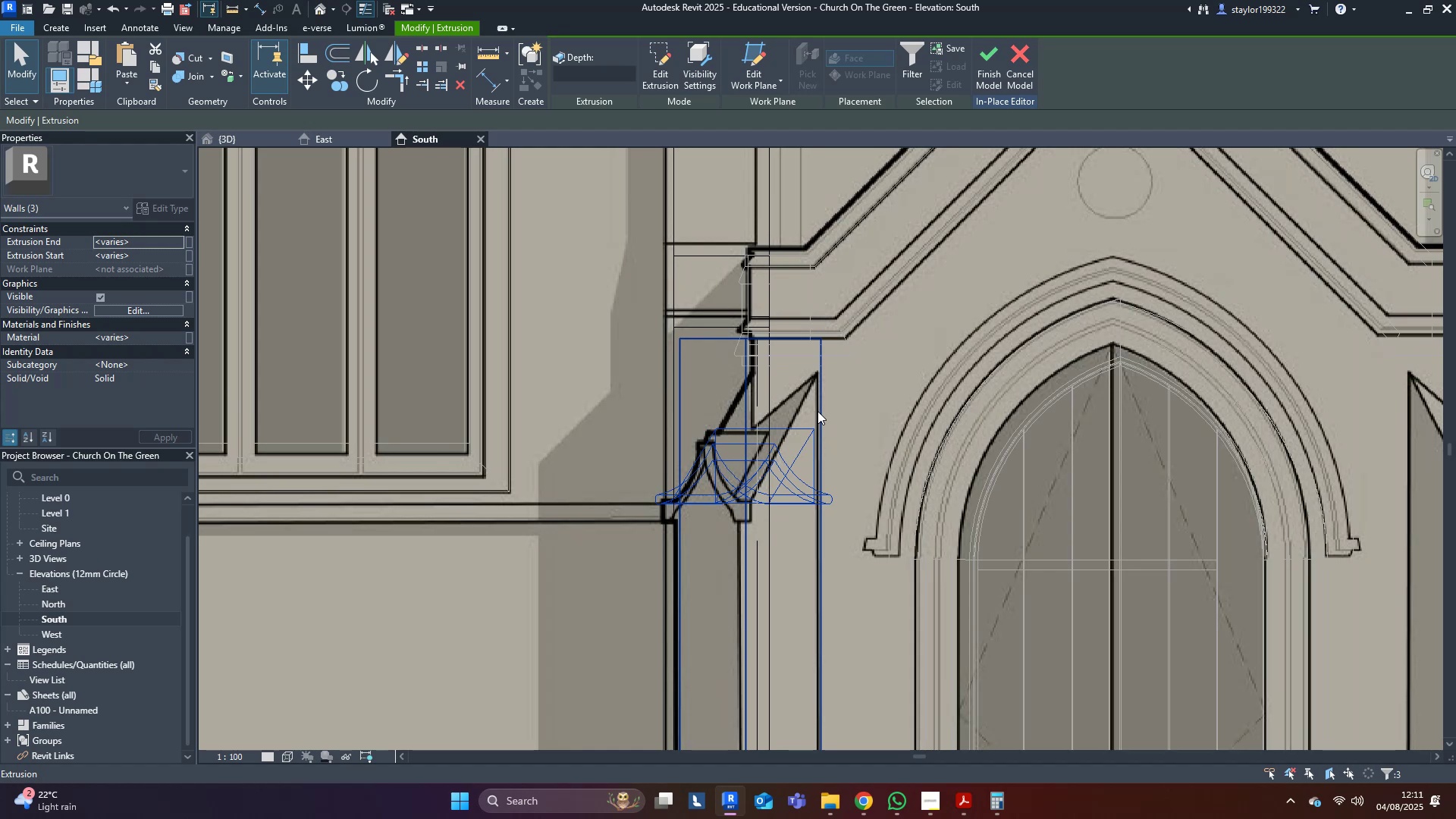 
type(sd)
key(Escape)
 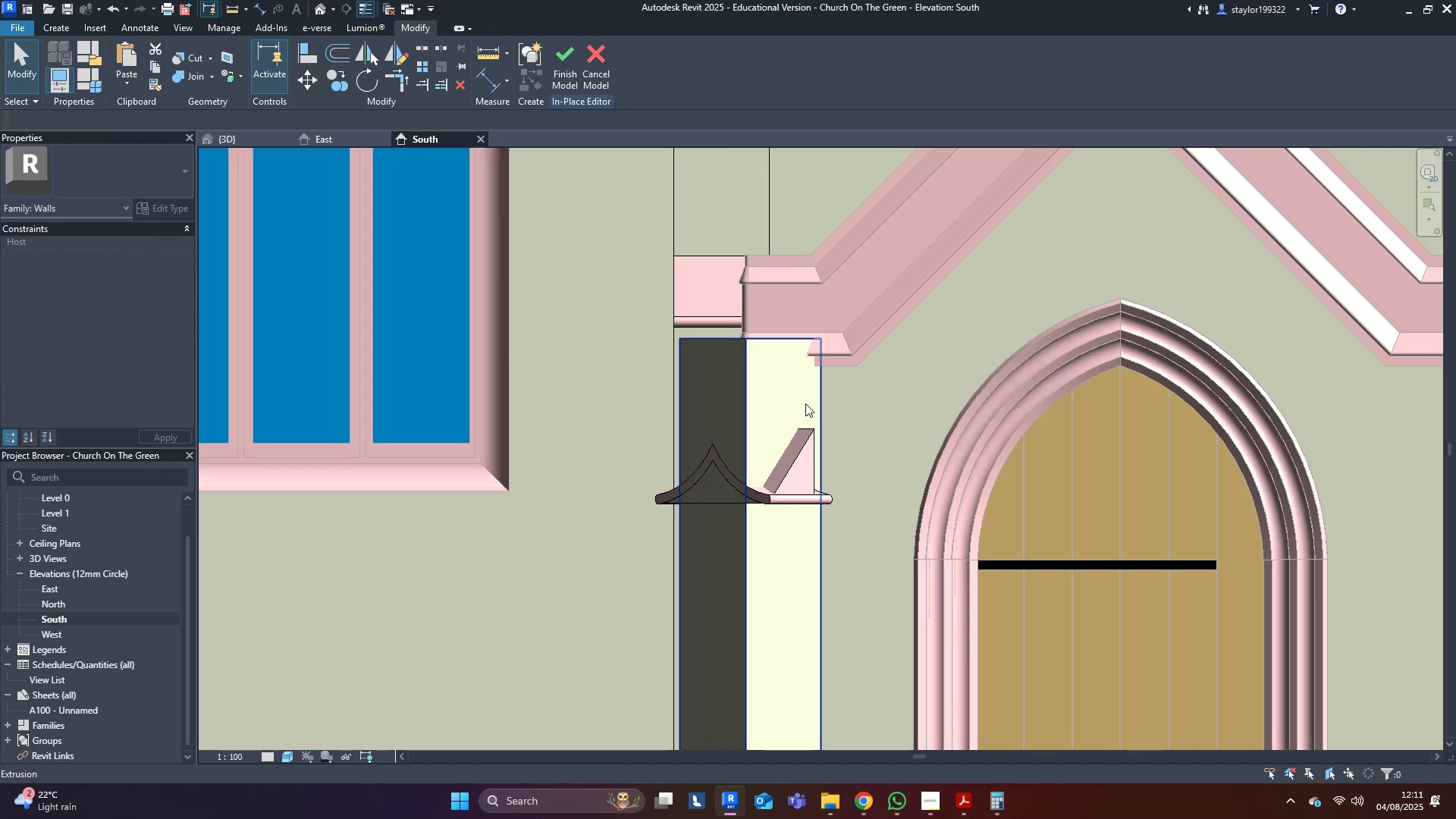 
left_click([795, 402])
 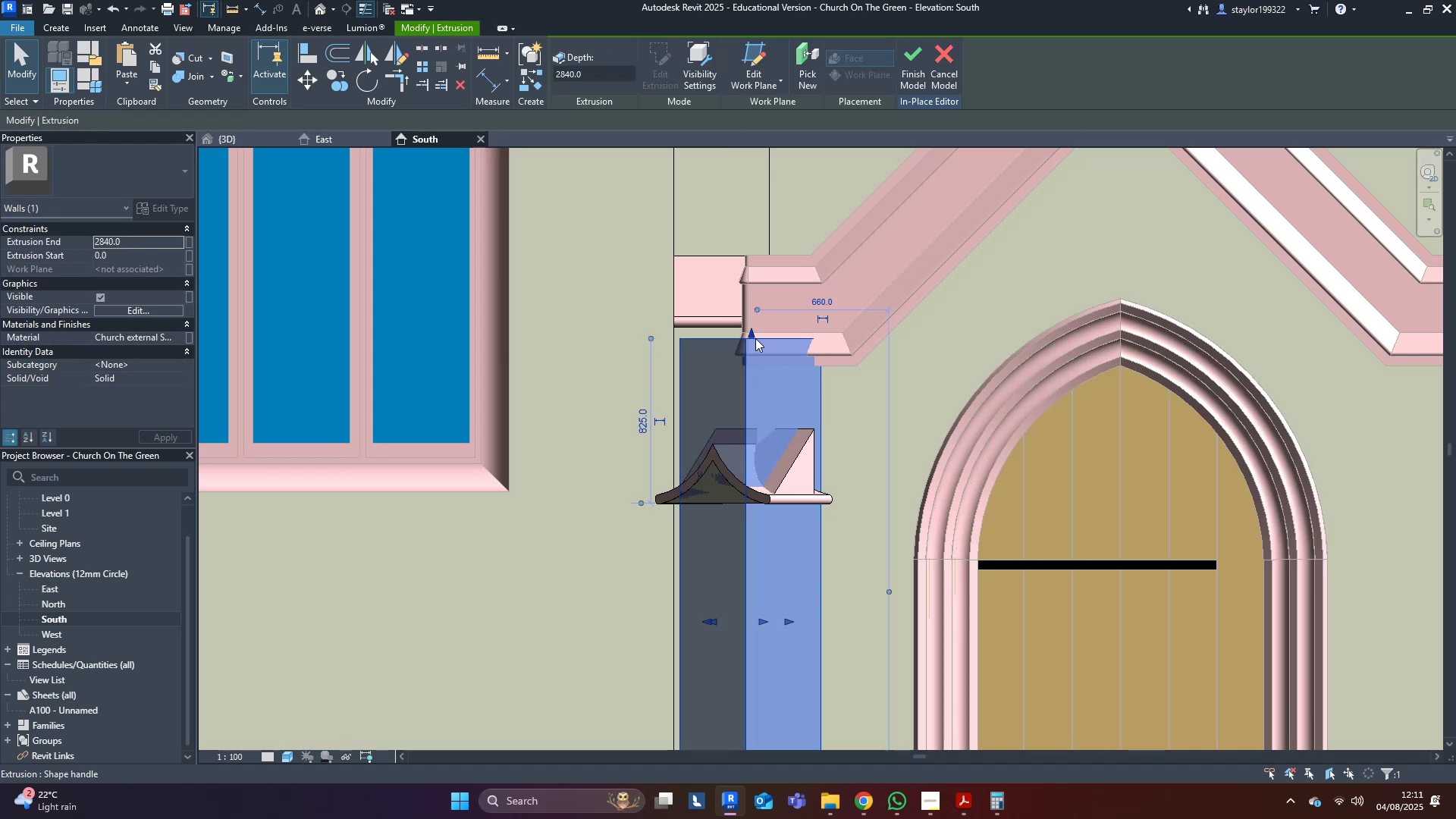 
left_click_drag(start_coordinate=[752, 335], to_coordinate=[772, 498])
 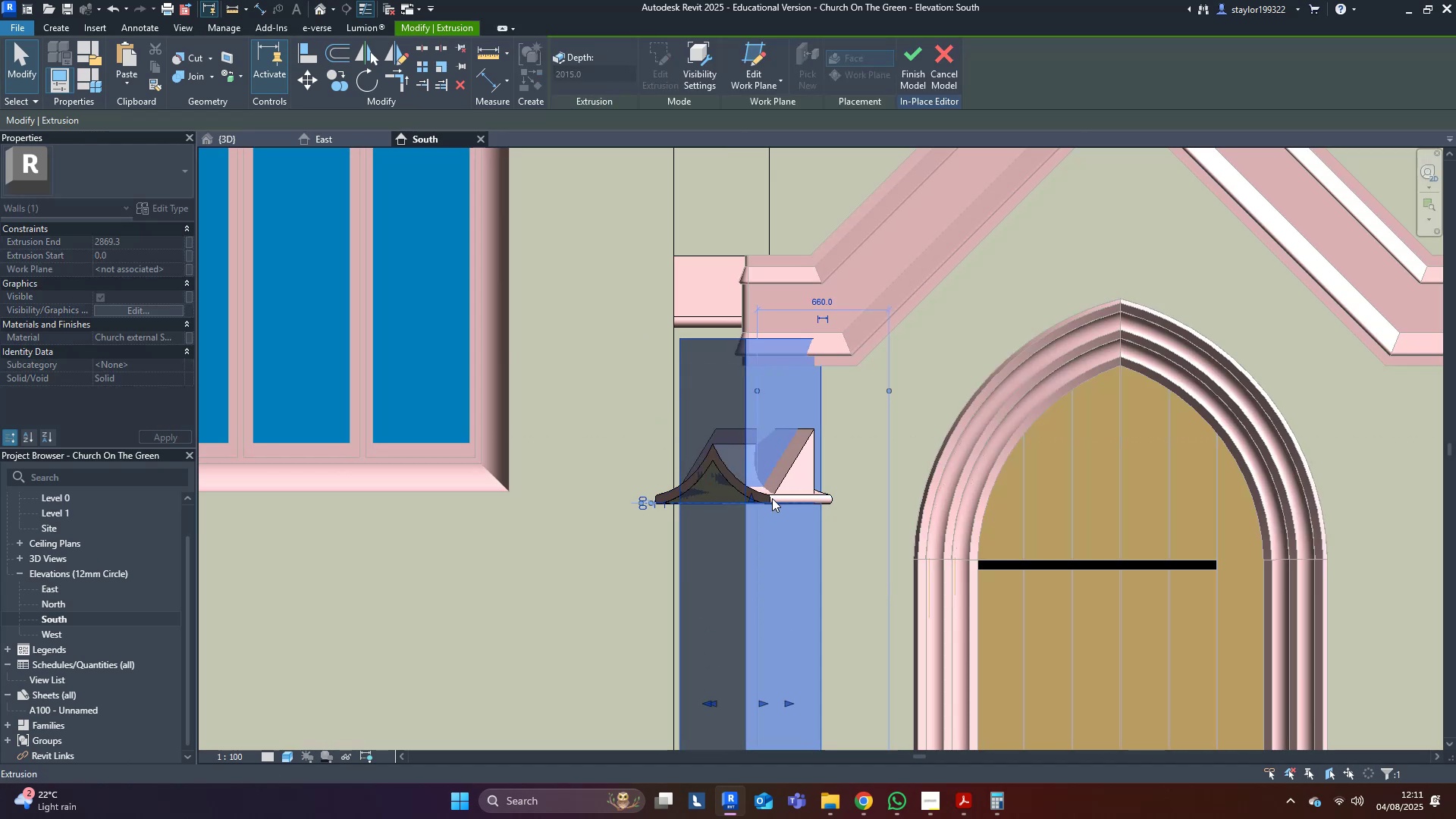 
key(Escape)
 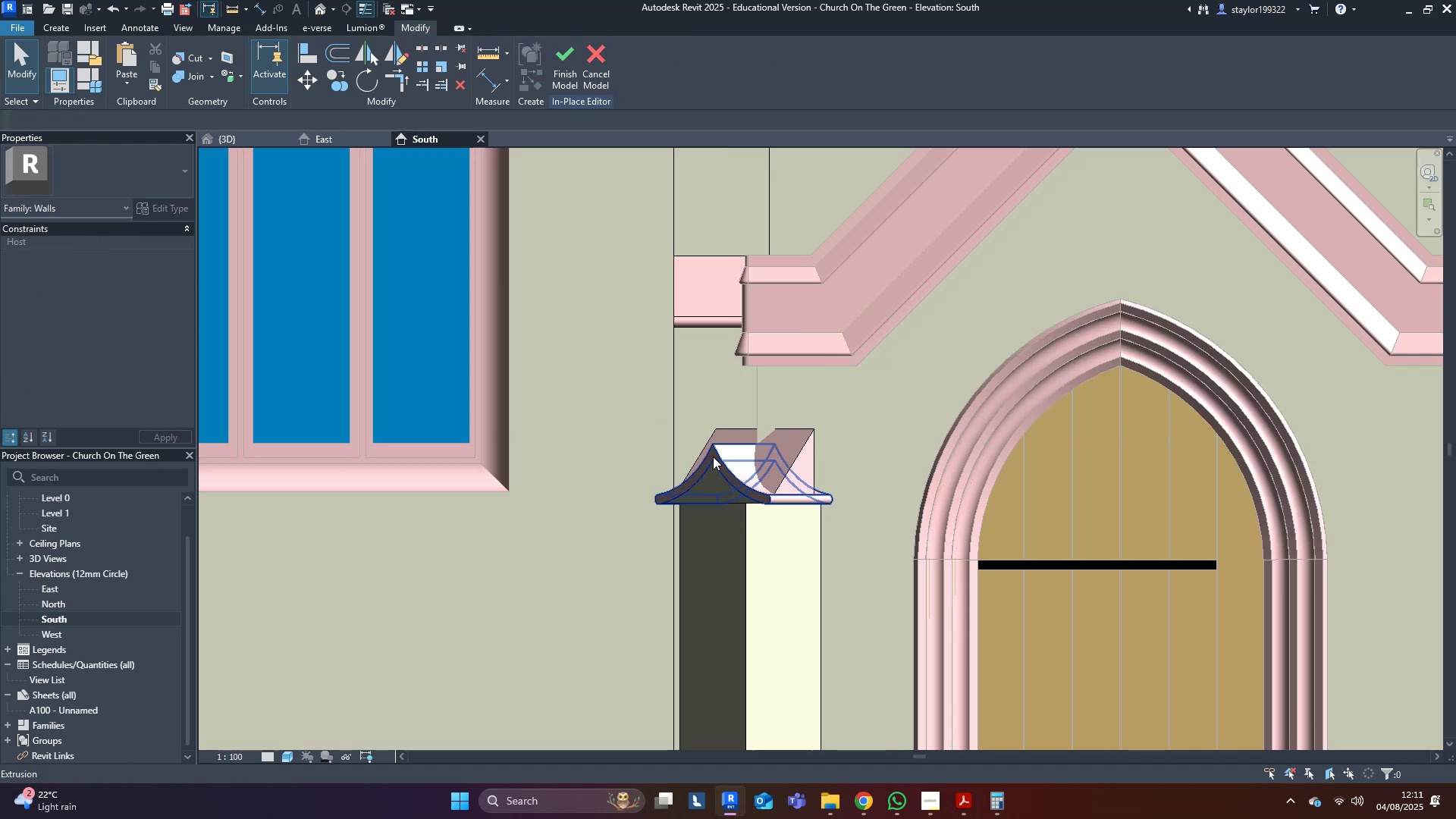 
scroll: coordinate [713, 457], scroll_direction: down, amount: 7.0
 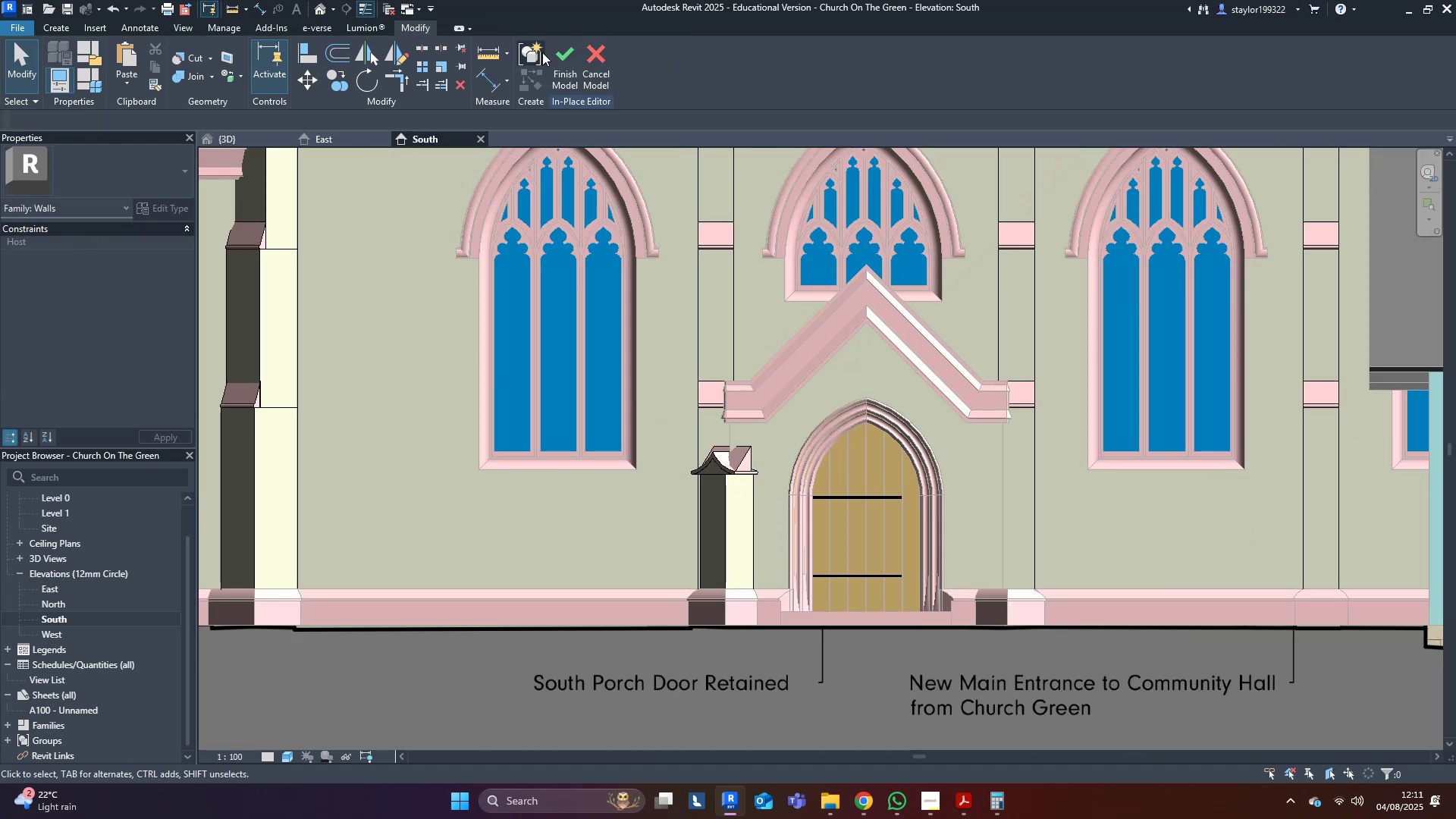 
left_click([558, 61])
 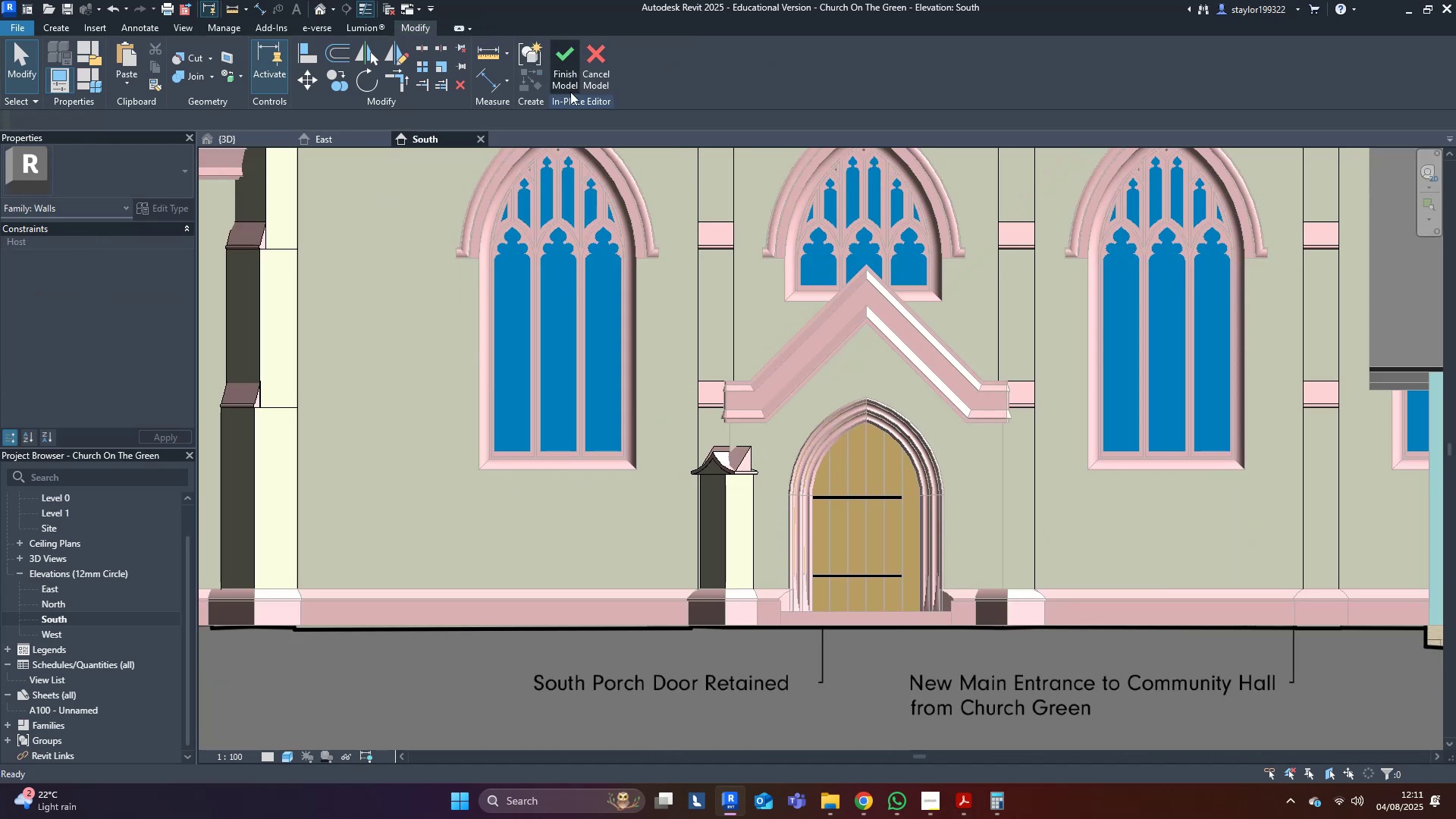 
scroll: coordinate [710, 437], scroll_direction: down, amount: 1.0
 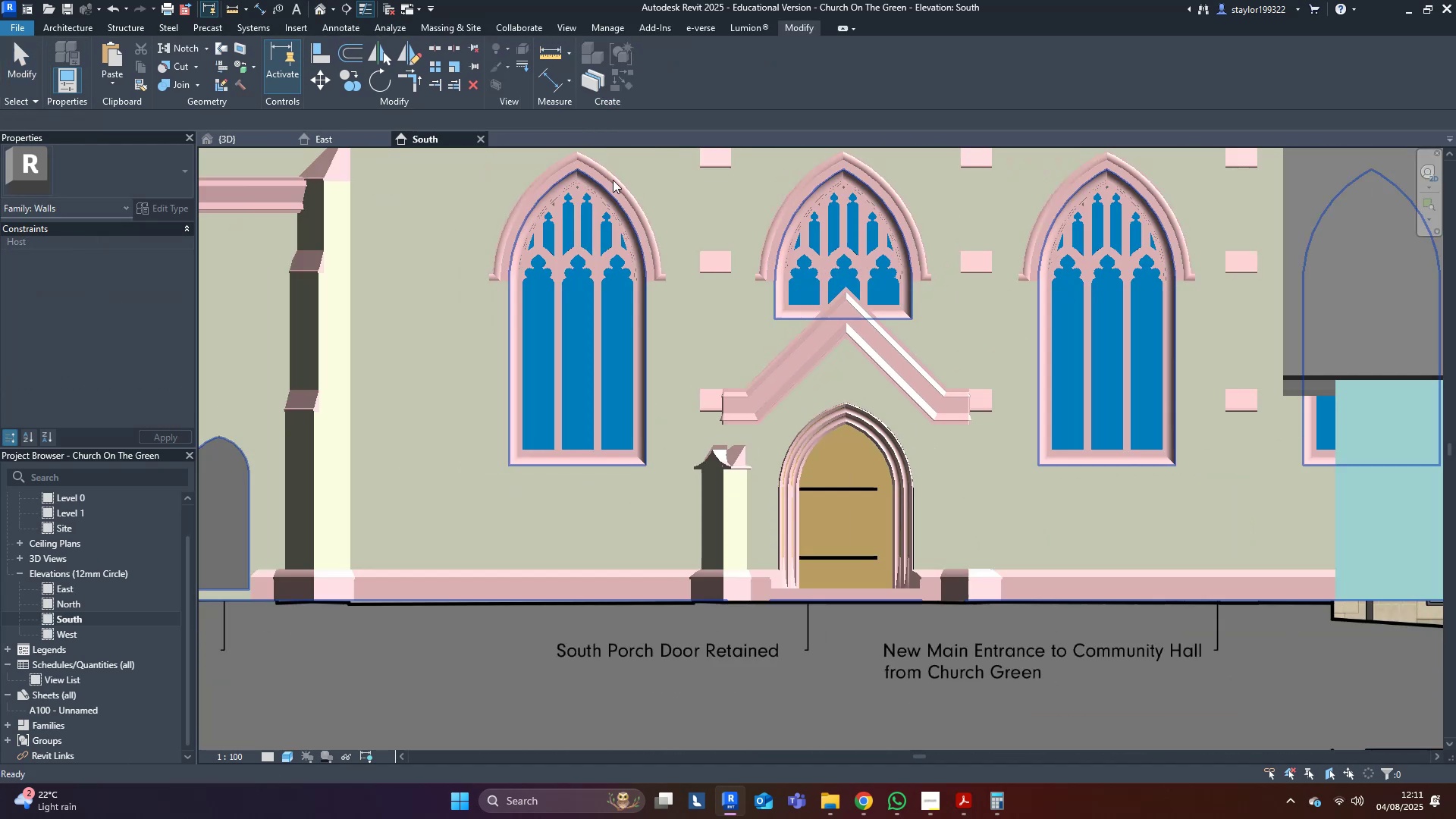 
hold_key(key=ShiftLeft, duration=0.34)
 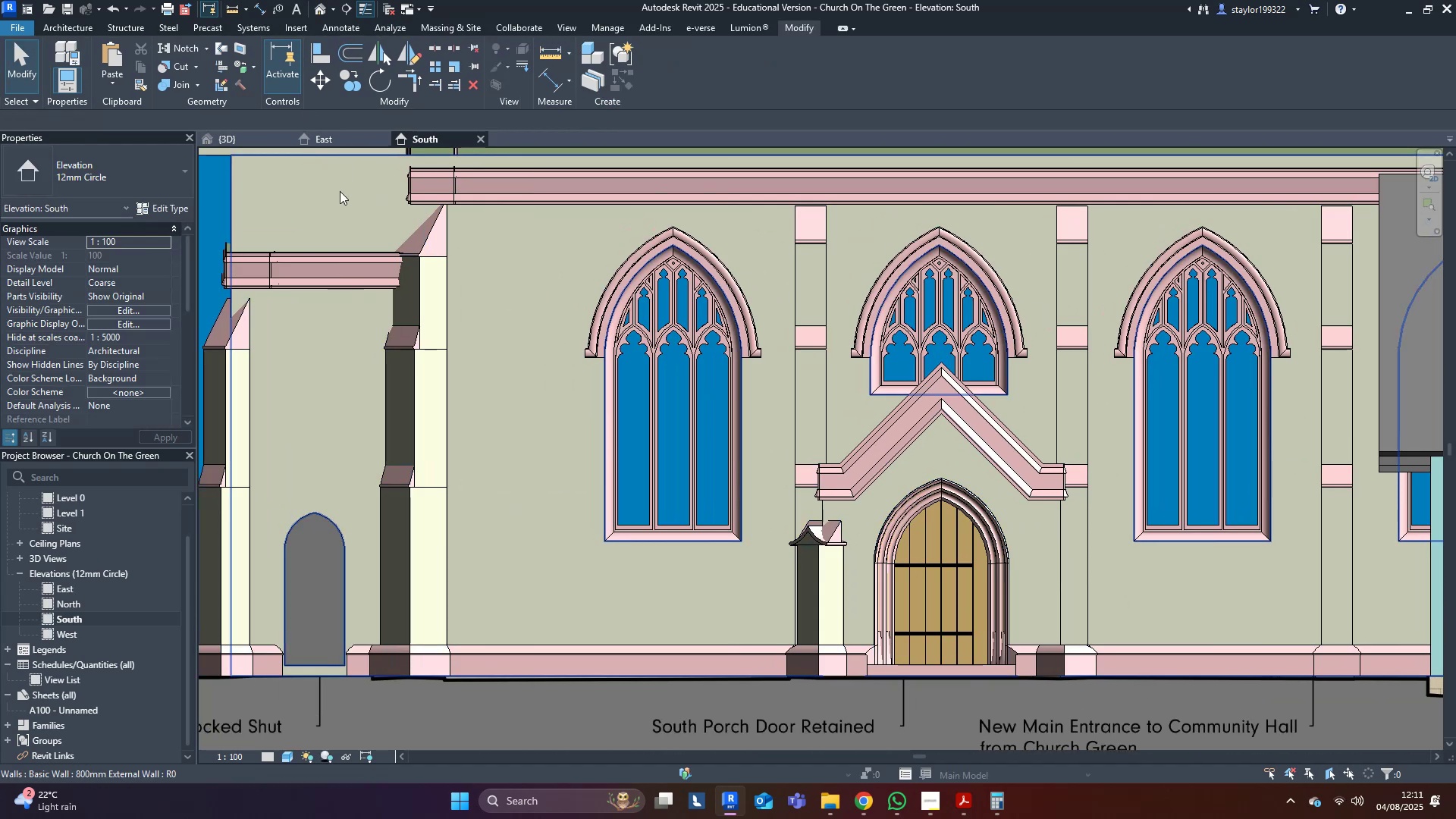 
left_click([231, 142])
 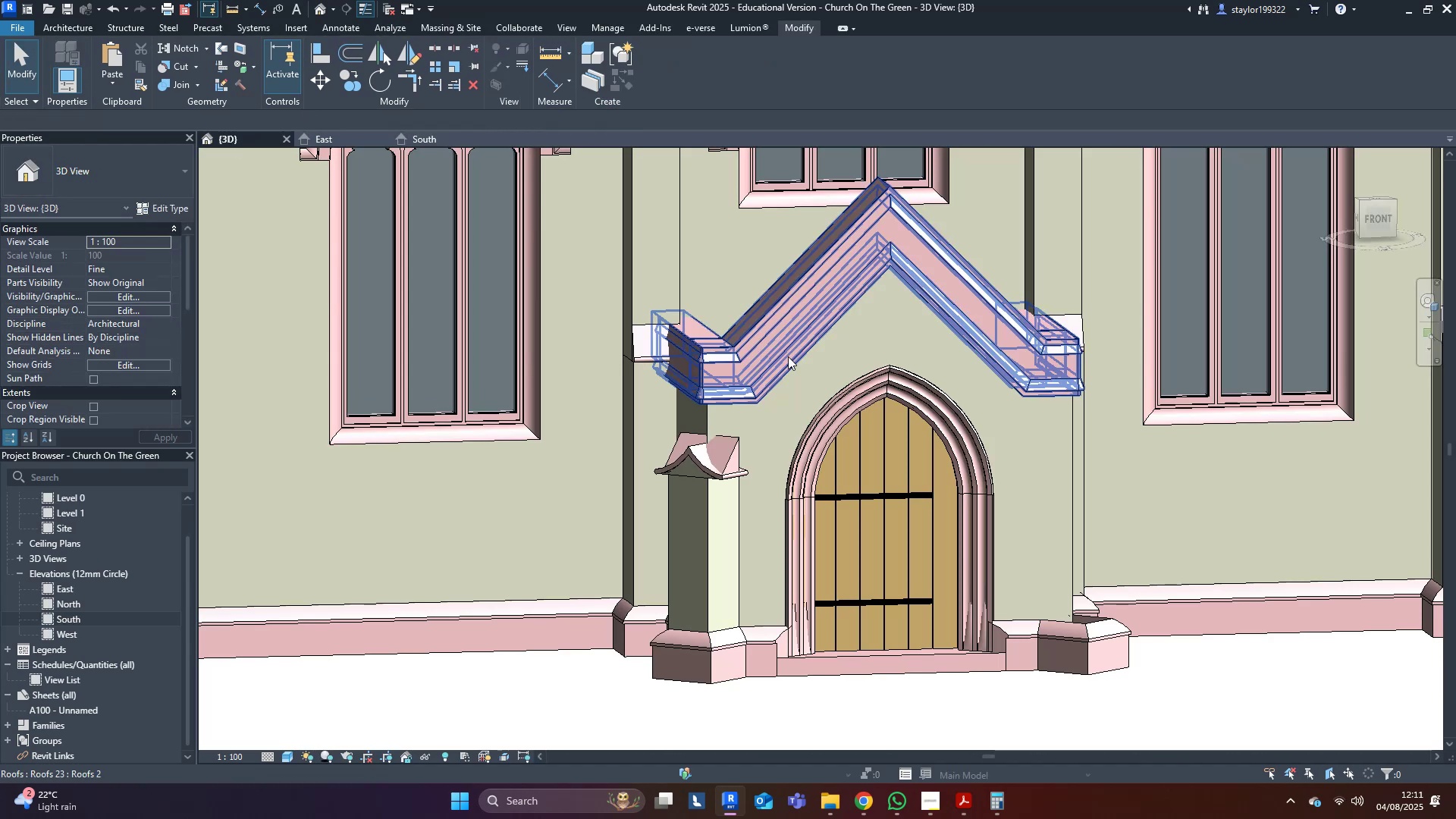 
hold_key(key=ShiftLeft, duration=0.35)
 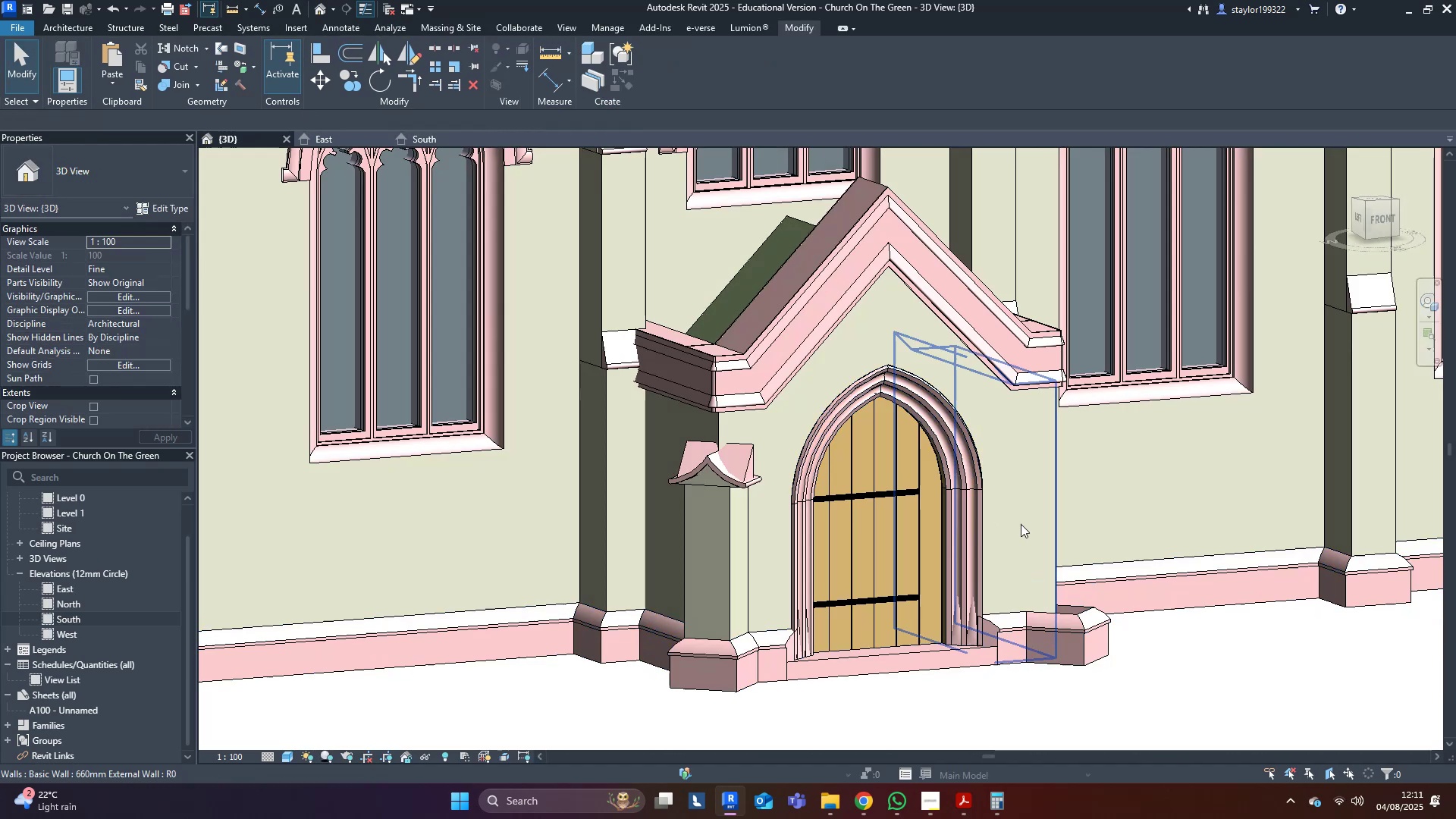 
scroll: coordinate [1172, 608], scroll_direction: down, amount: 5.0
 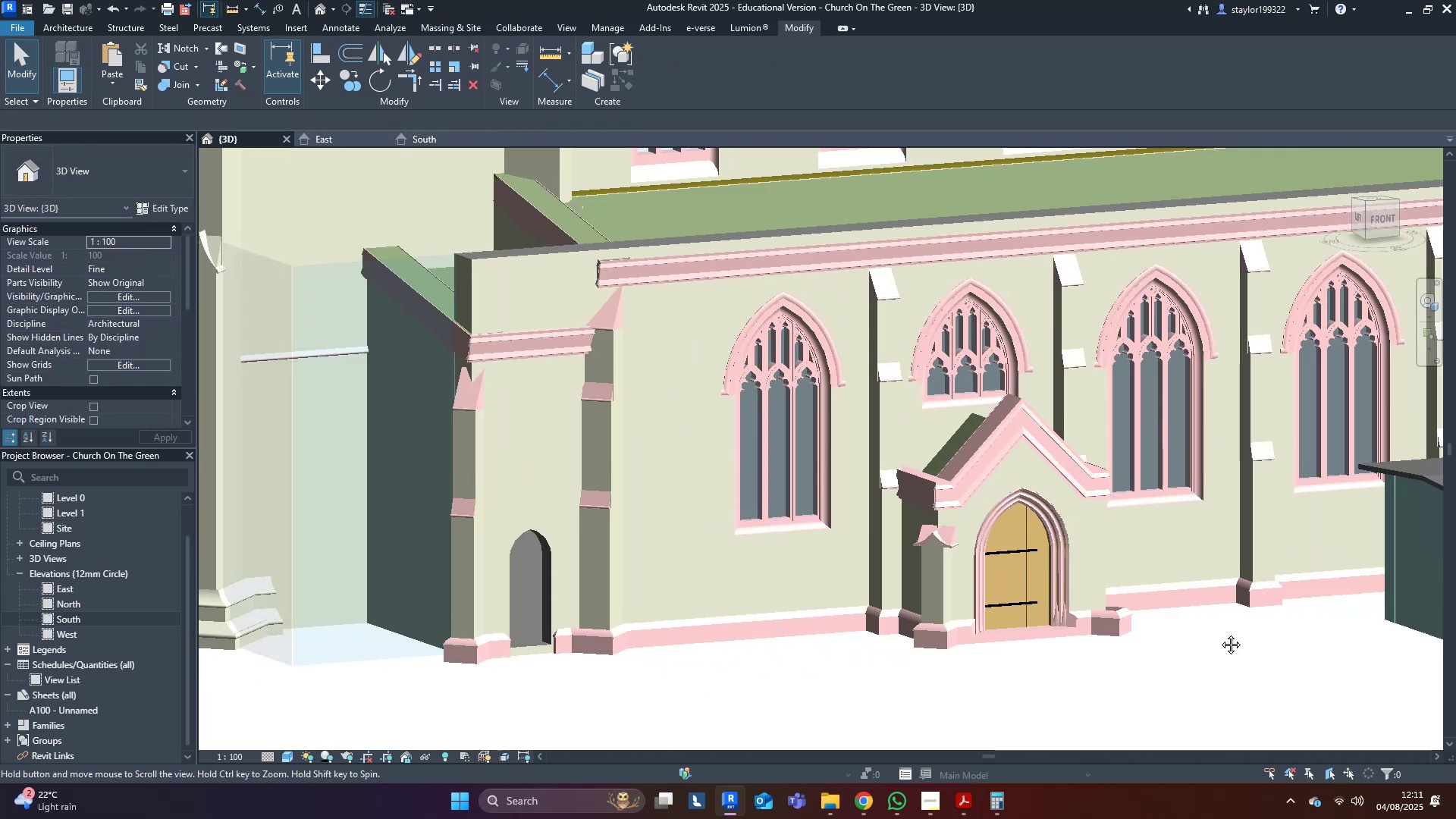 
key(Shift+ShiftLeft)
 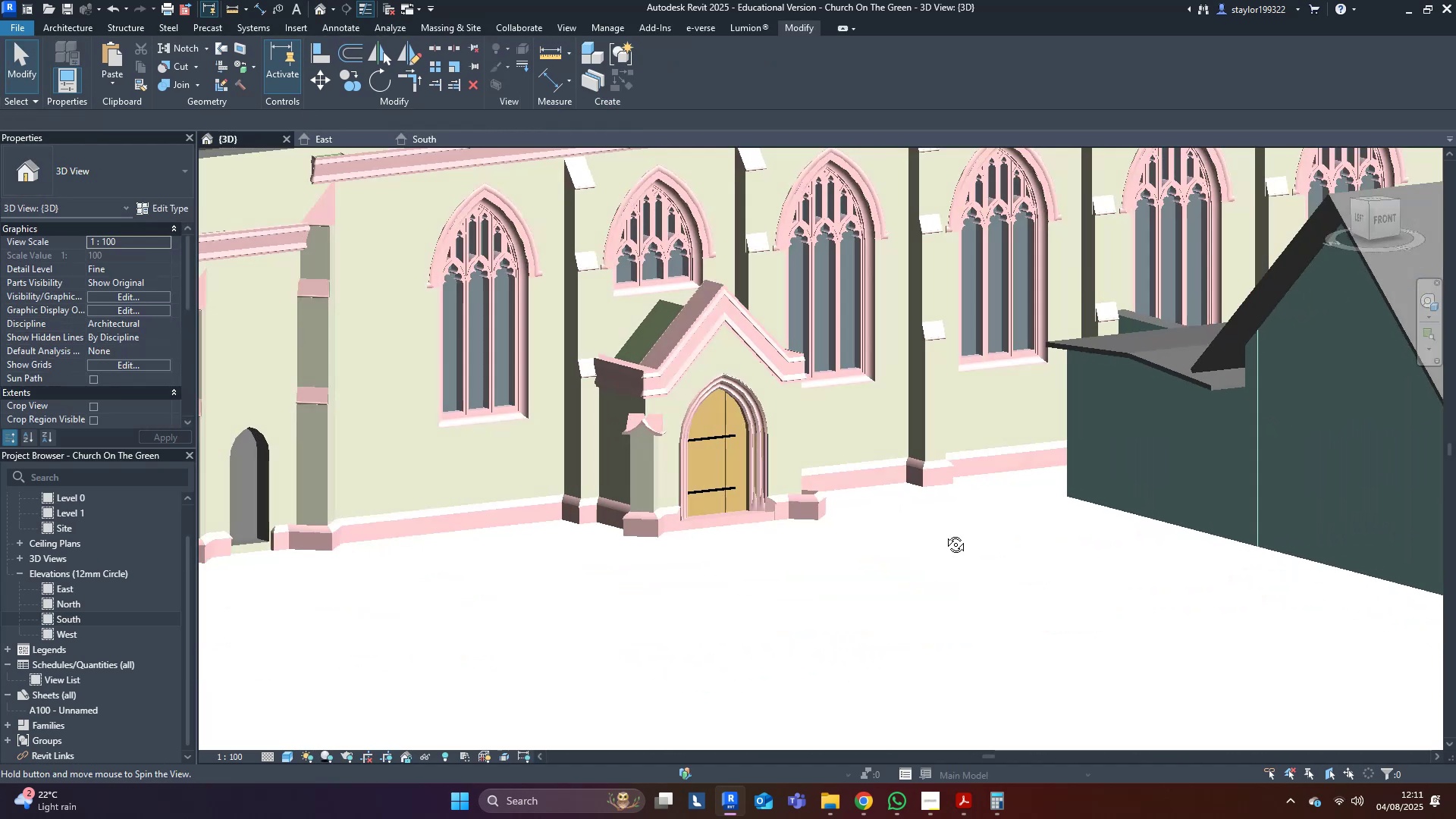 
key(Control+ControlLeft)
 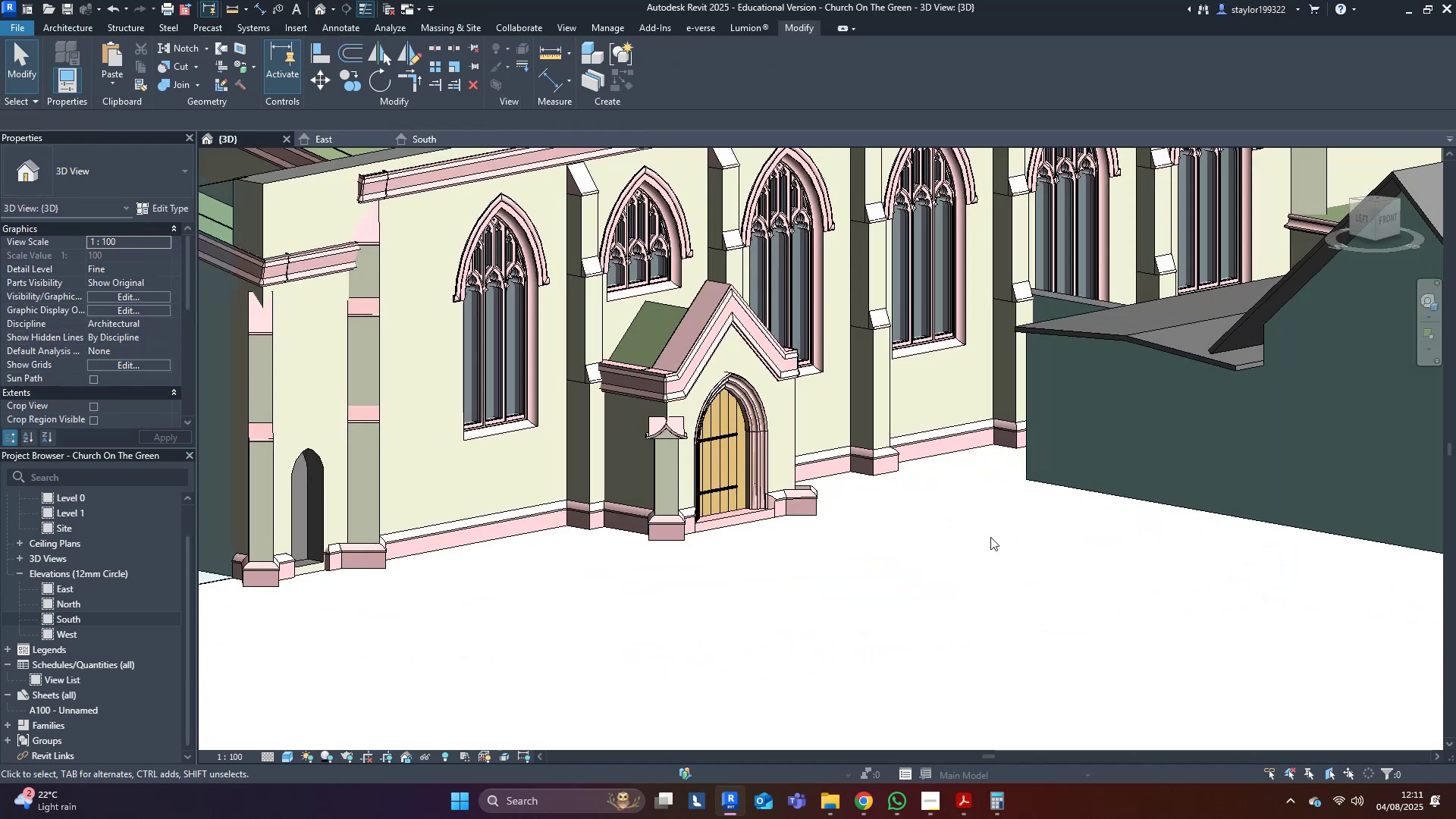 
key(Control+S)
 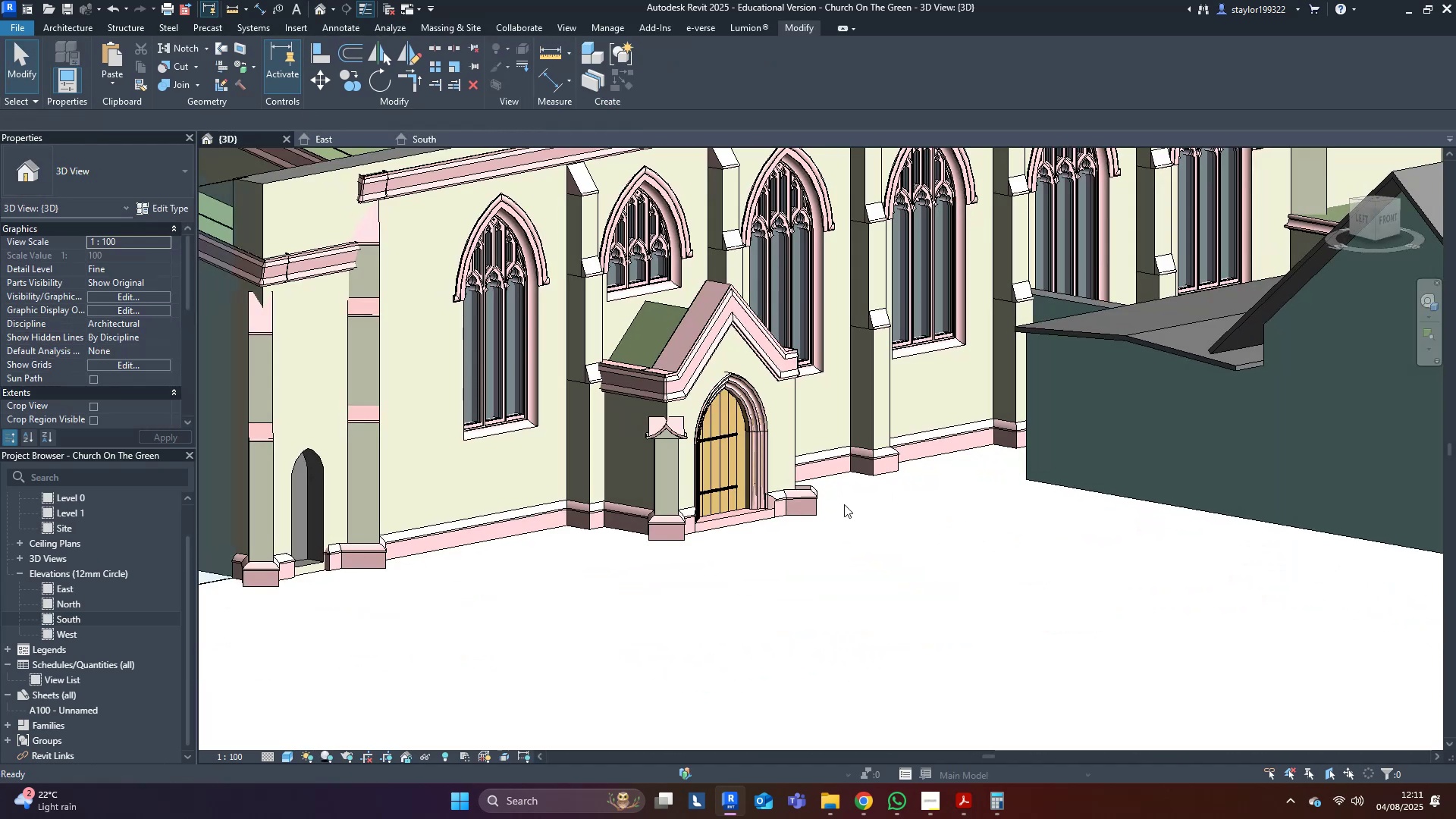 
middle_click([764, 478])
 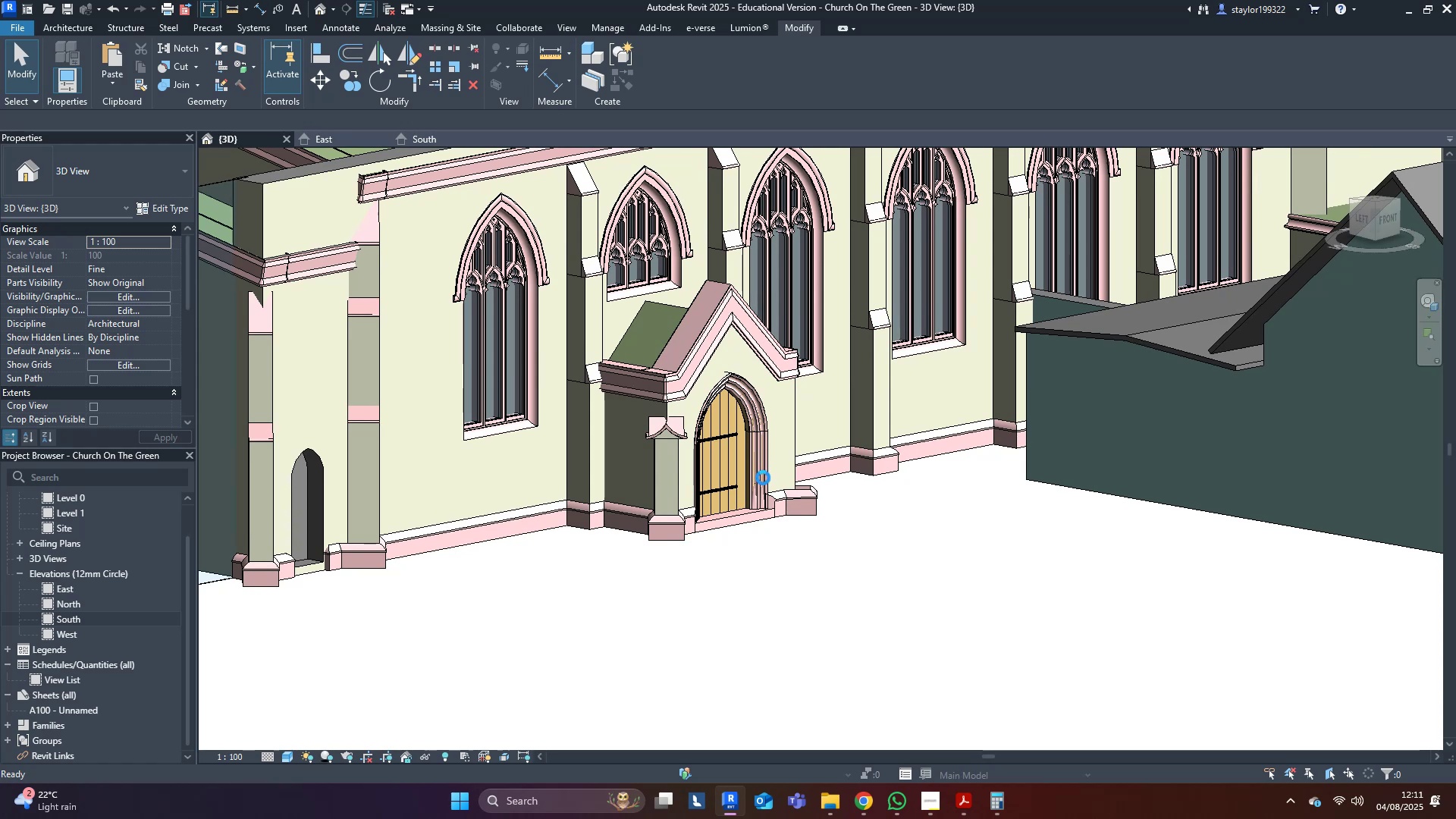 
scroll: coordinate [872, 487], scroll_direction: up, amount: 13.0
 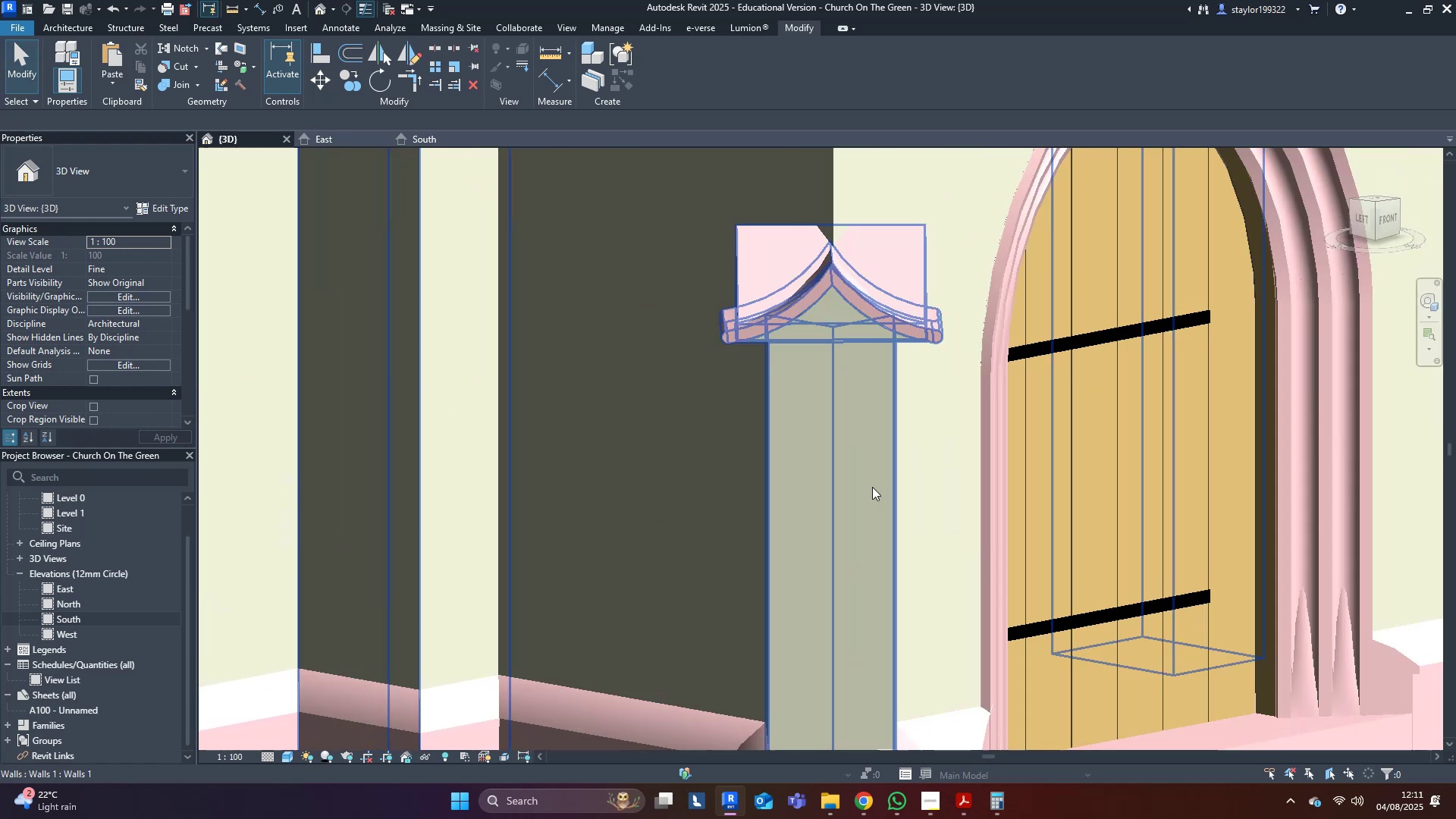 
hold_key(key=ShiftLeft, duration=0.62)
 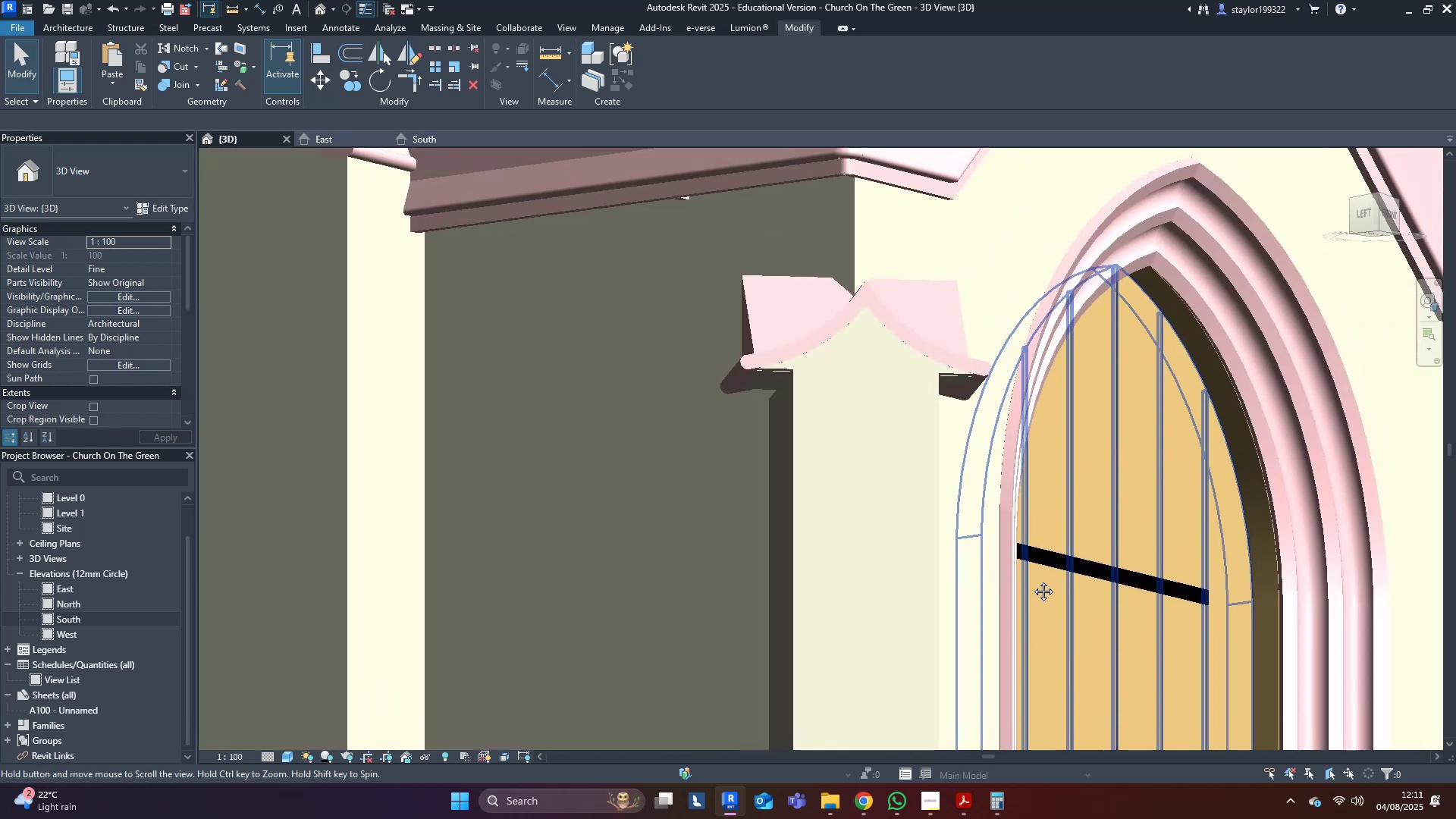 
scroll: coordinate [1031, 580], scroll_direction: down, amount: 4.0
 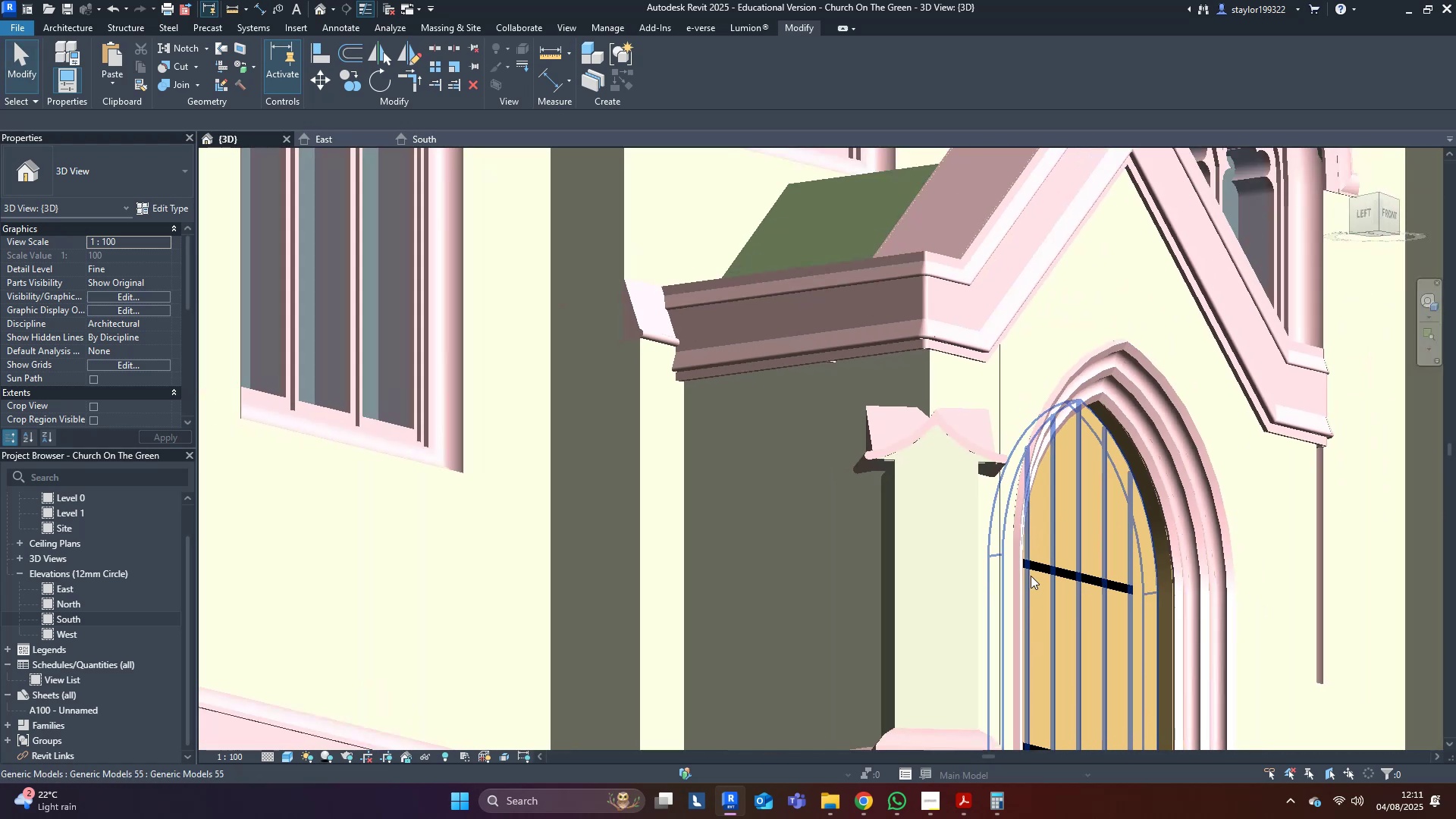 
hold_key(key=ShiftLeft, duration=1.52)
 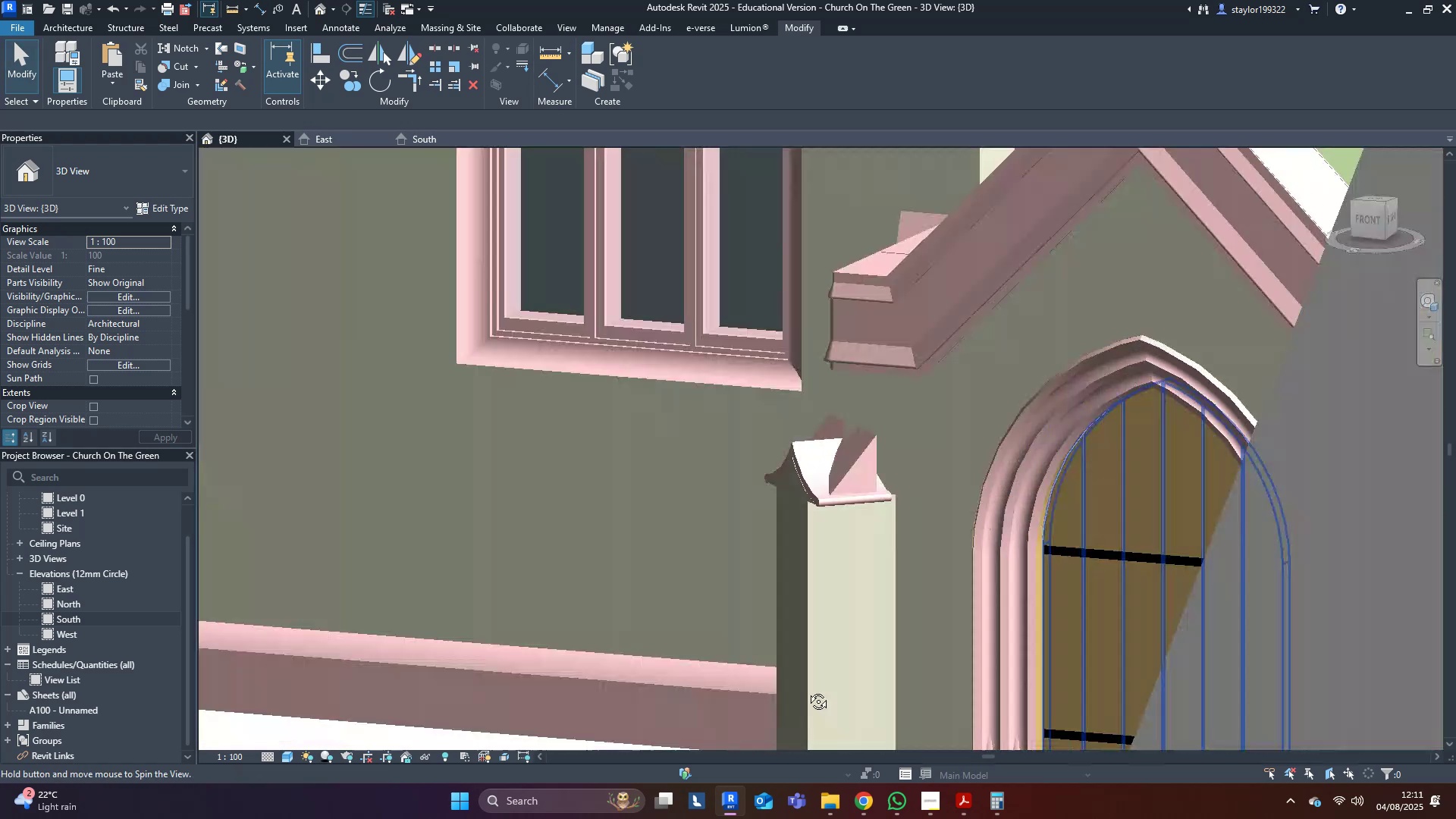 
type(al)
 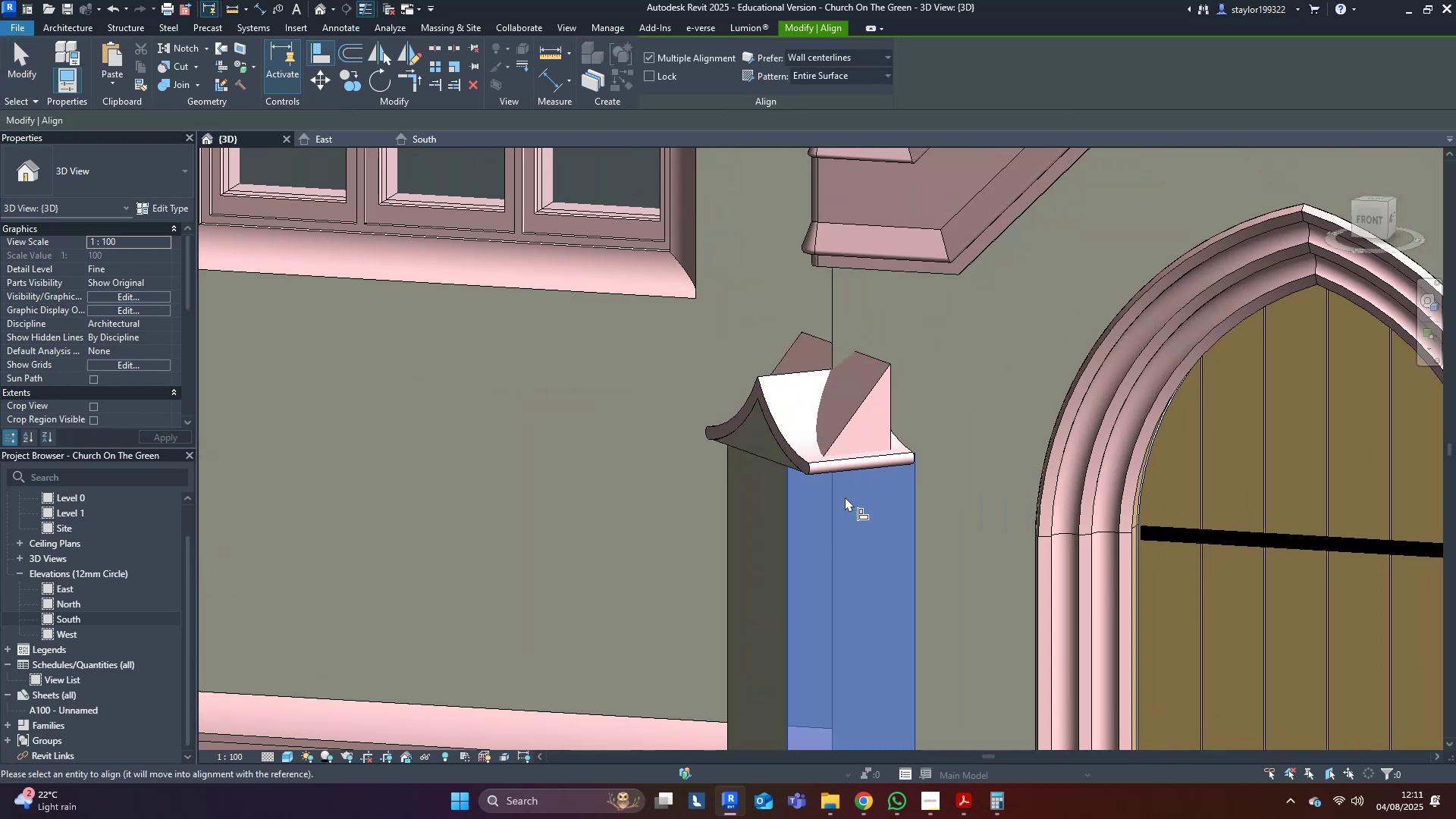 
scroll: coordinate [841, 579], scroll_direction: up, amount: 3.0
 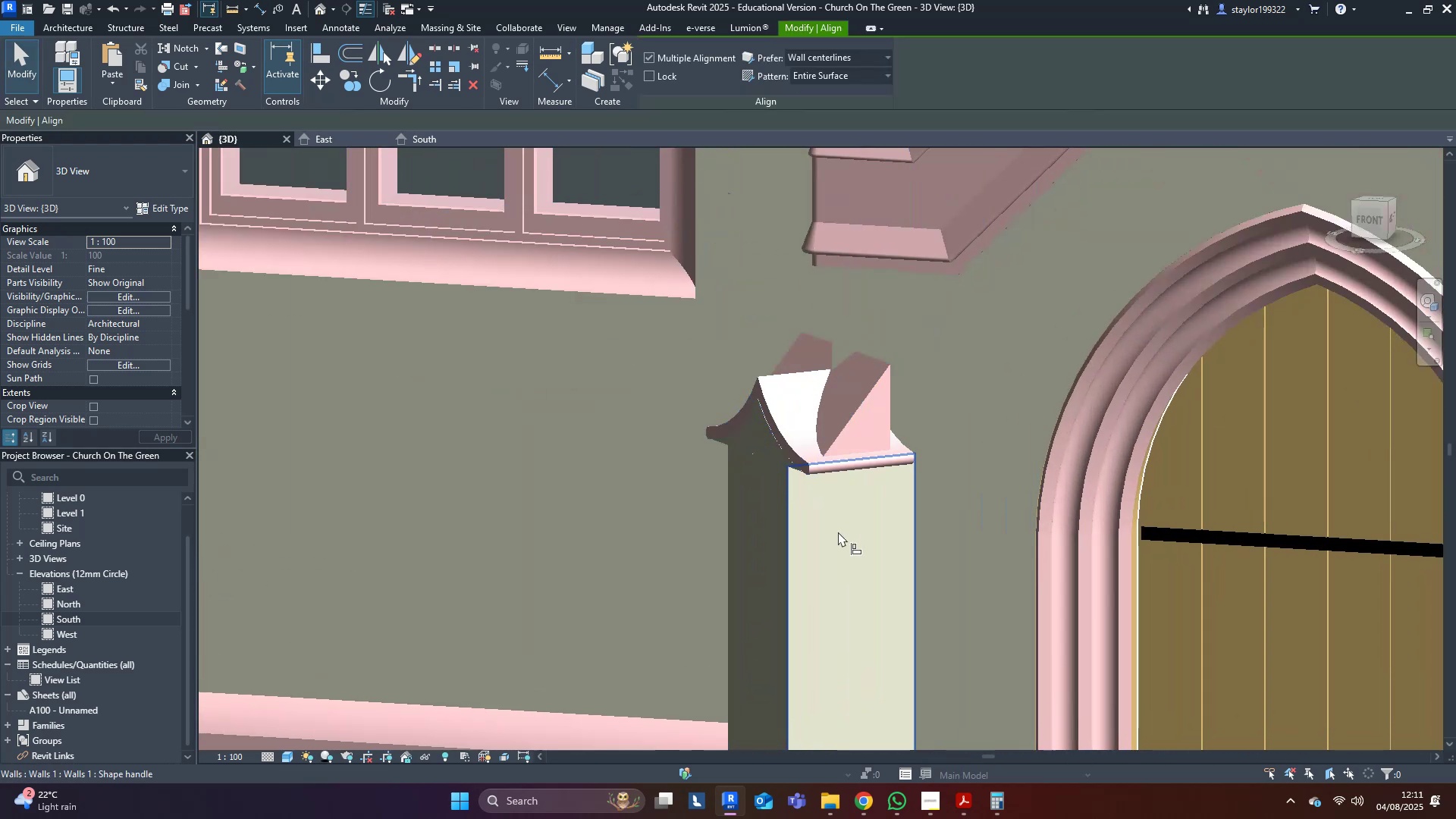 
left_click([838, 532])
 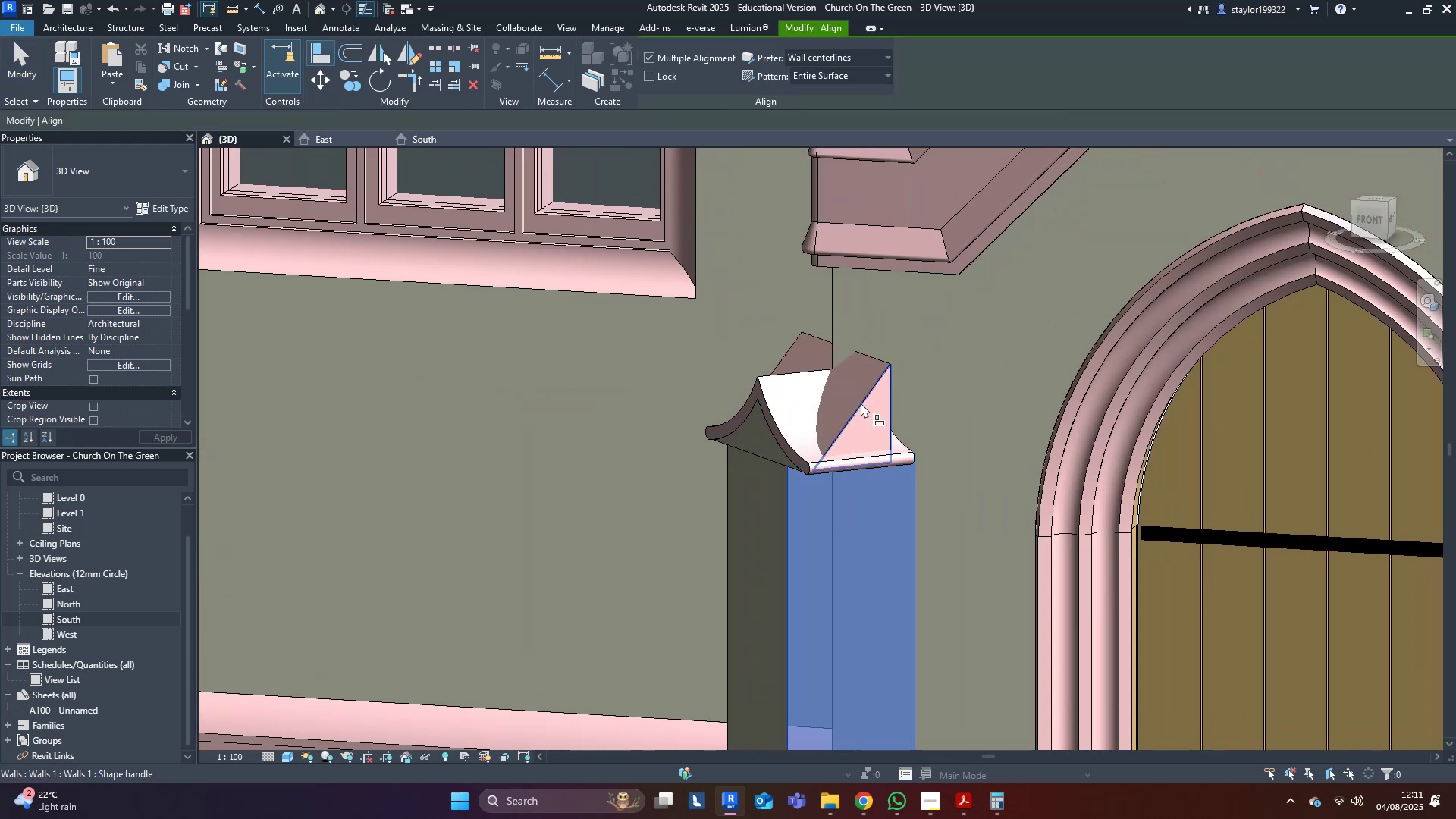 
left_click([861, 403])
 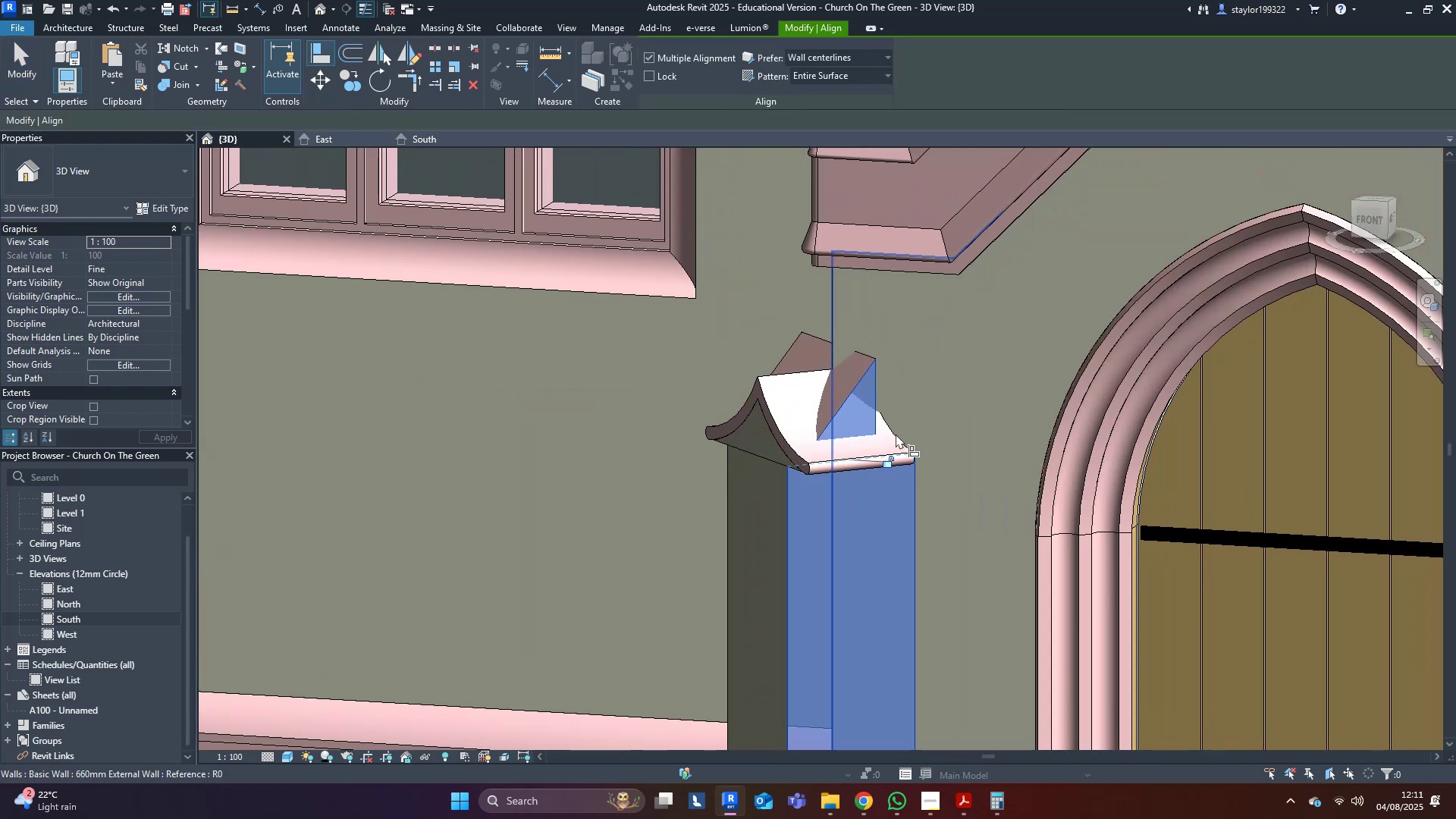 
hold_key(key=ShiftLeft, duration=0.44)
 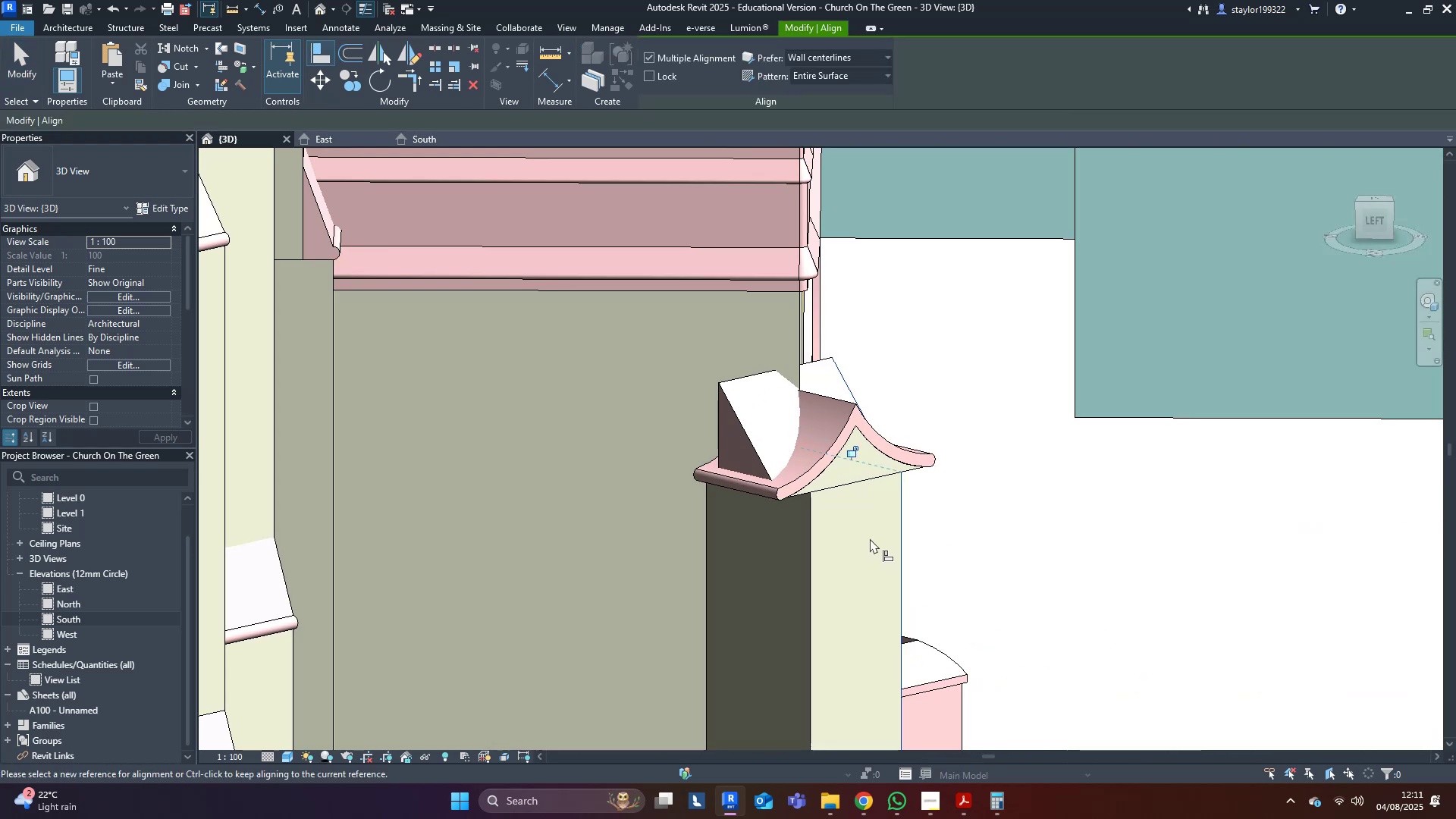 
type(al)
 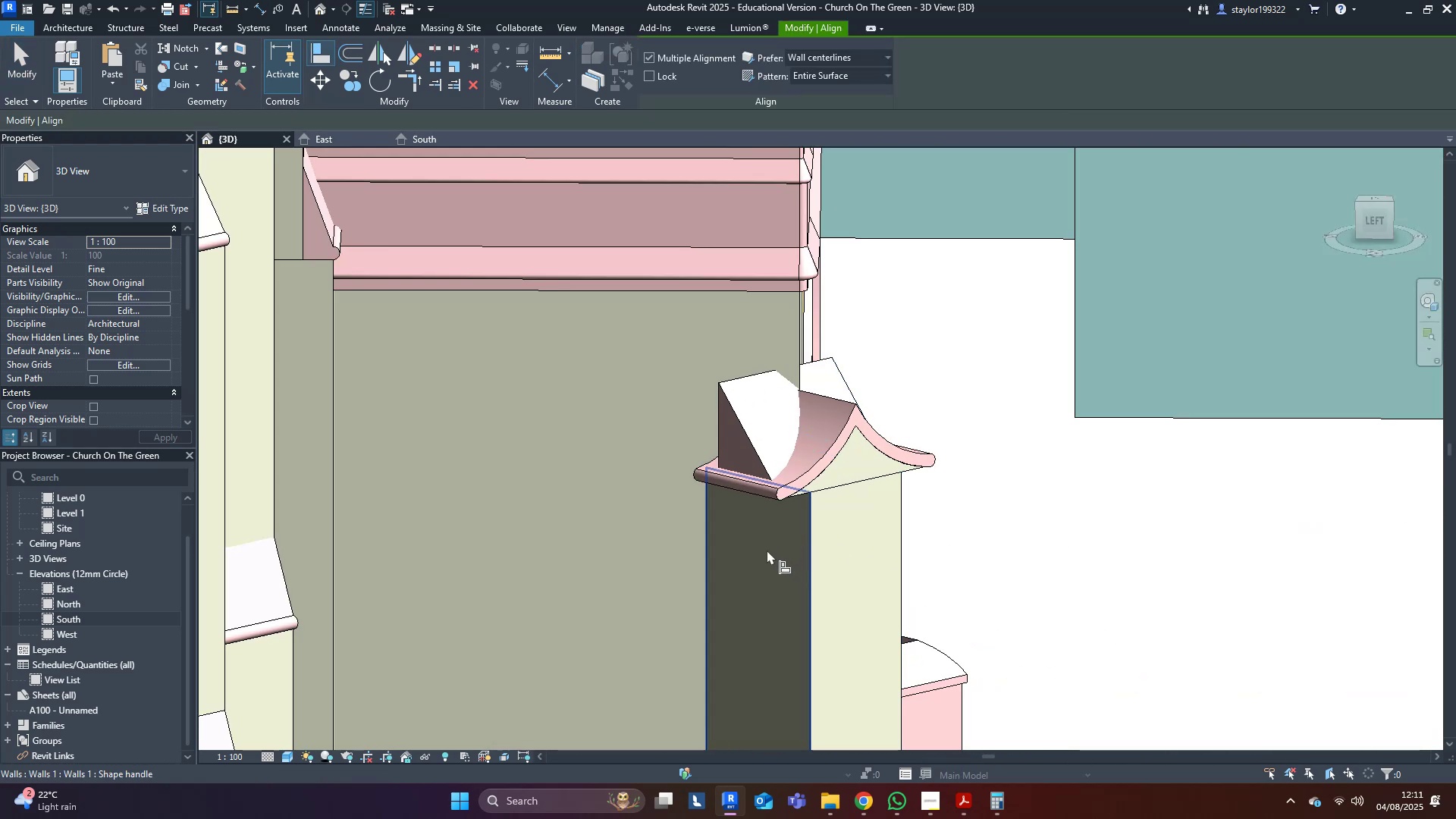 
left_click([767, 550])
 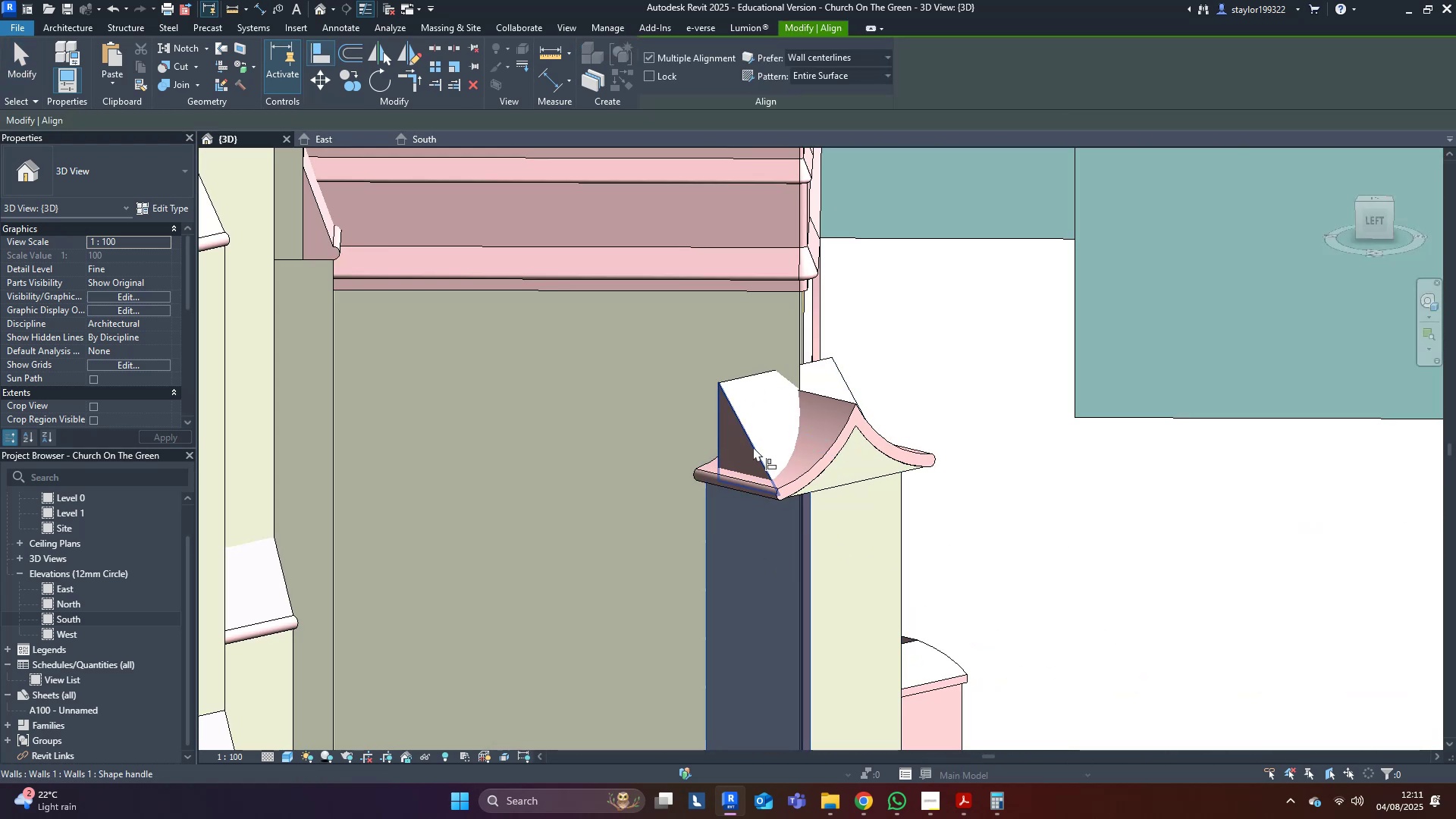 
left_click([748, 444])
 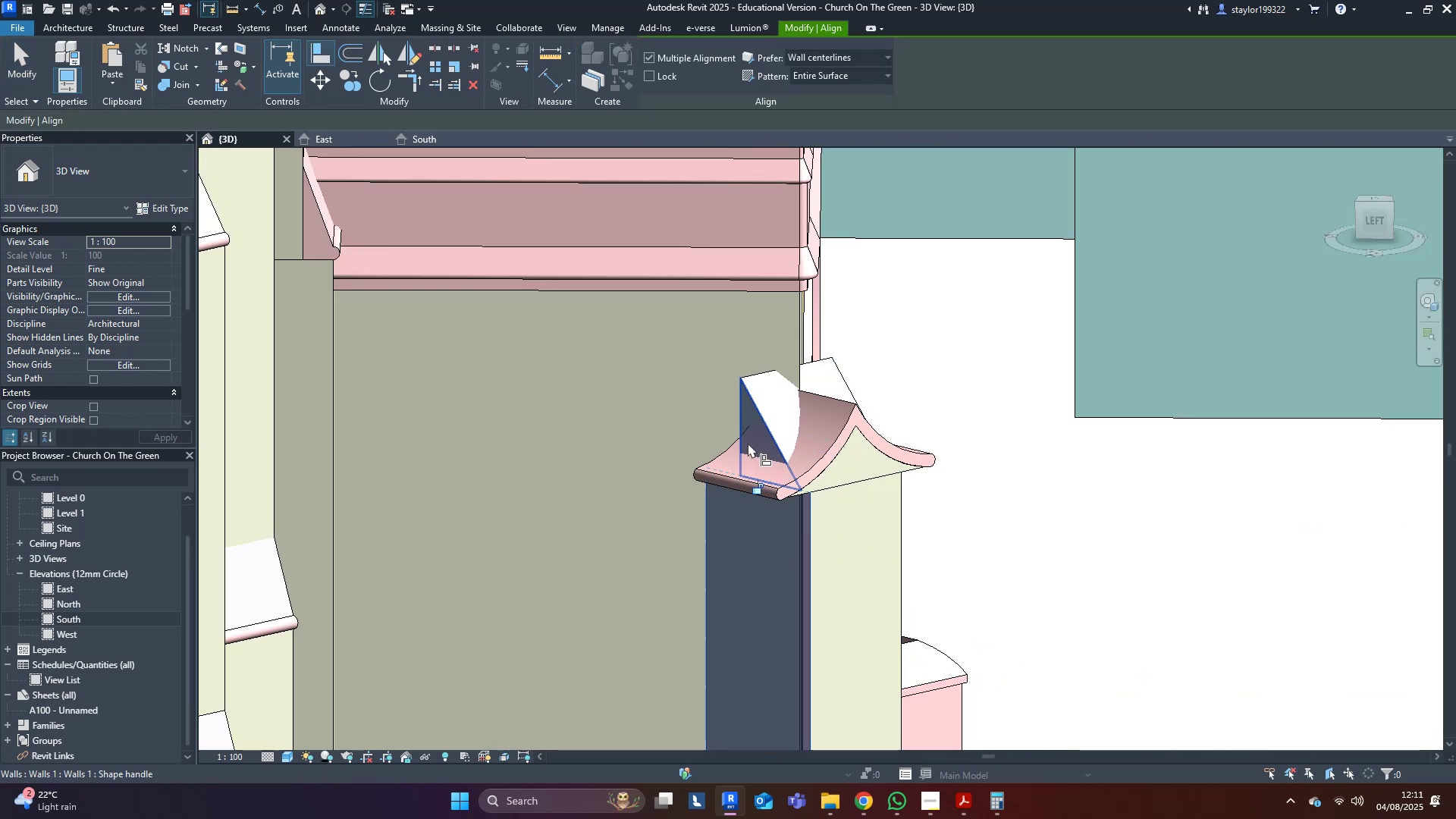 
key(Escape)
 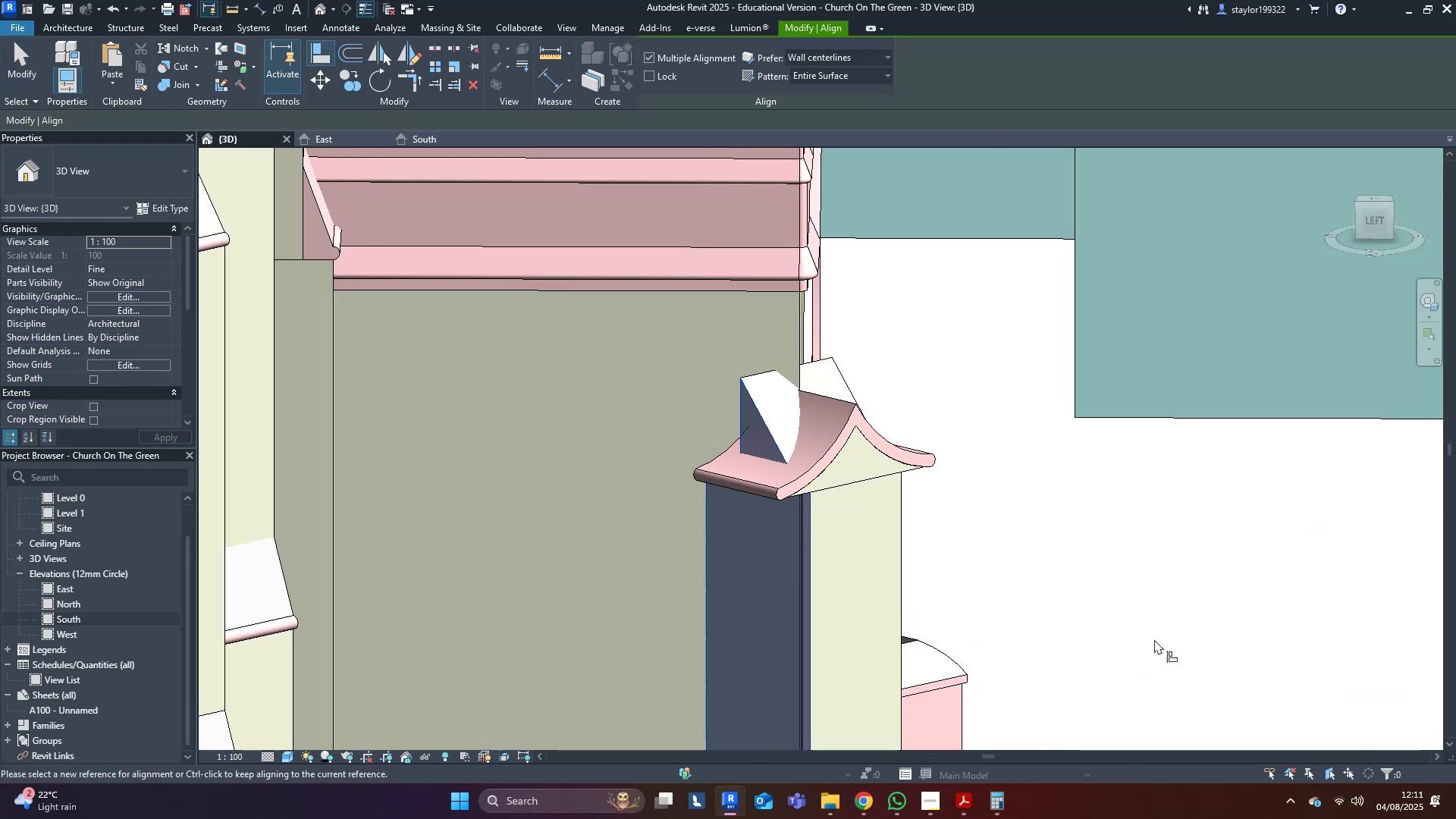 
key(Escape)
 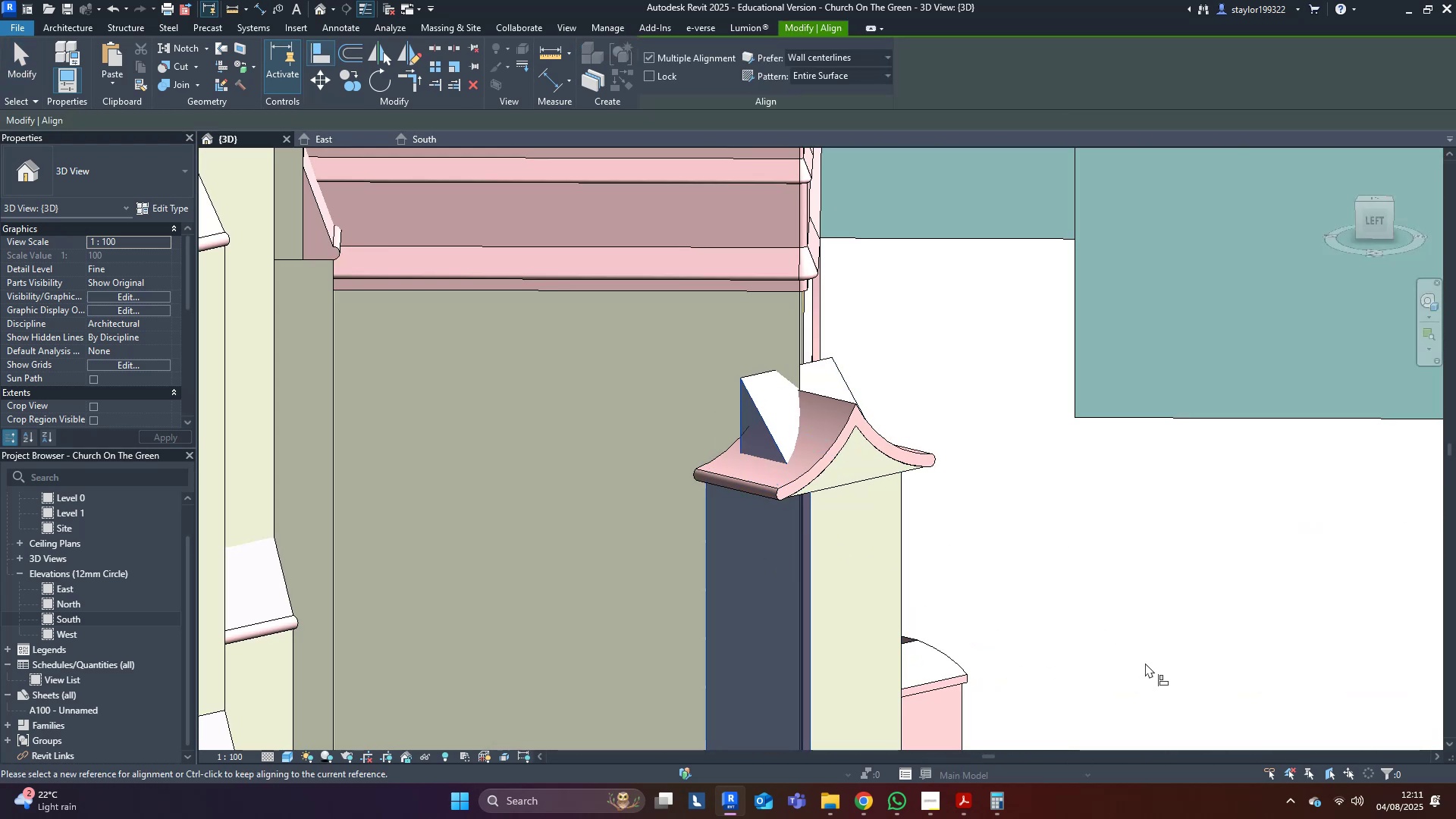 
left_click([1144, 662])
 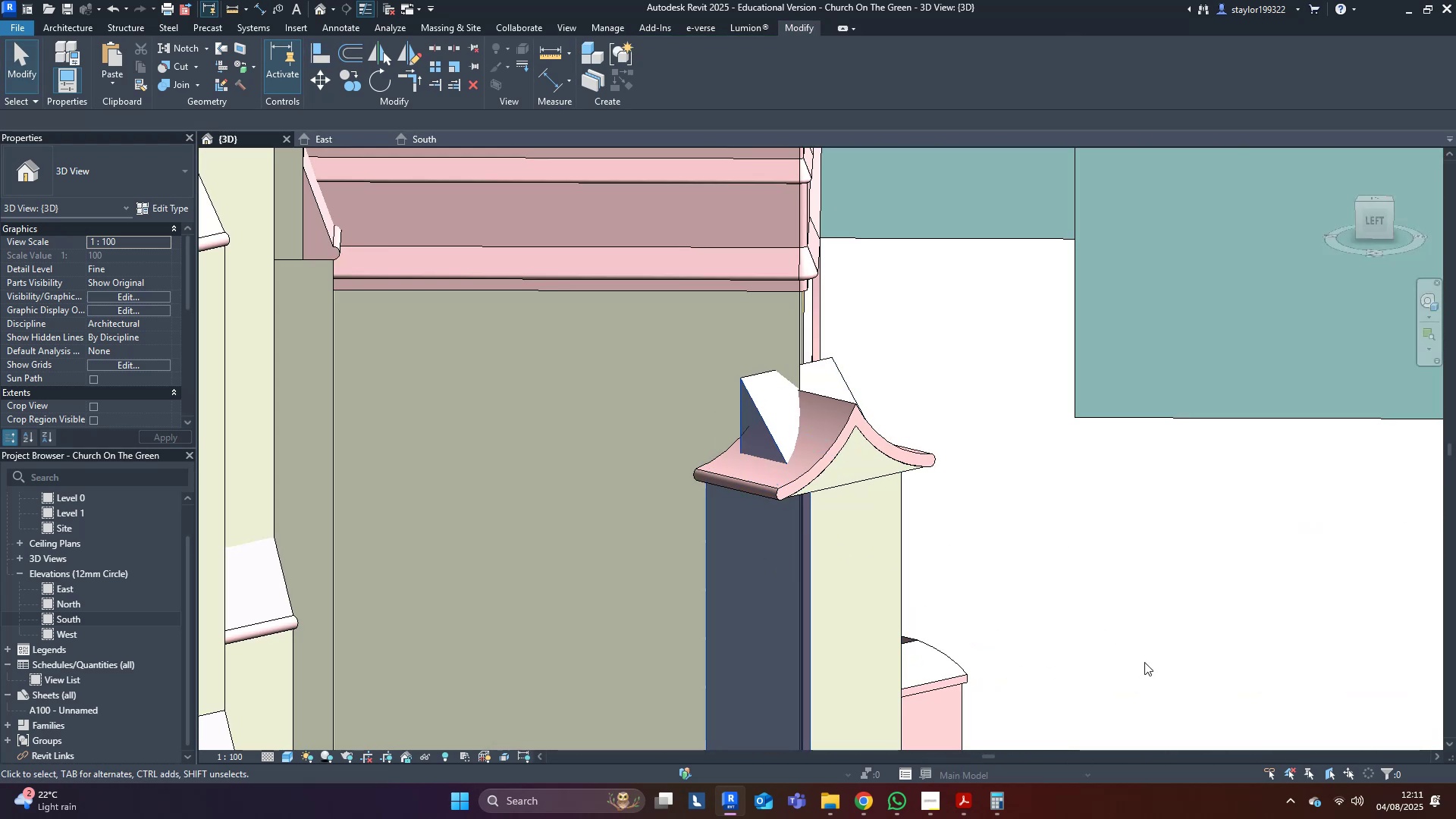 
key(Escape)
 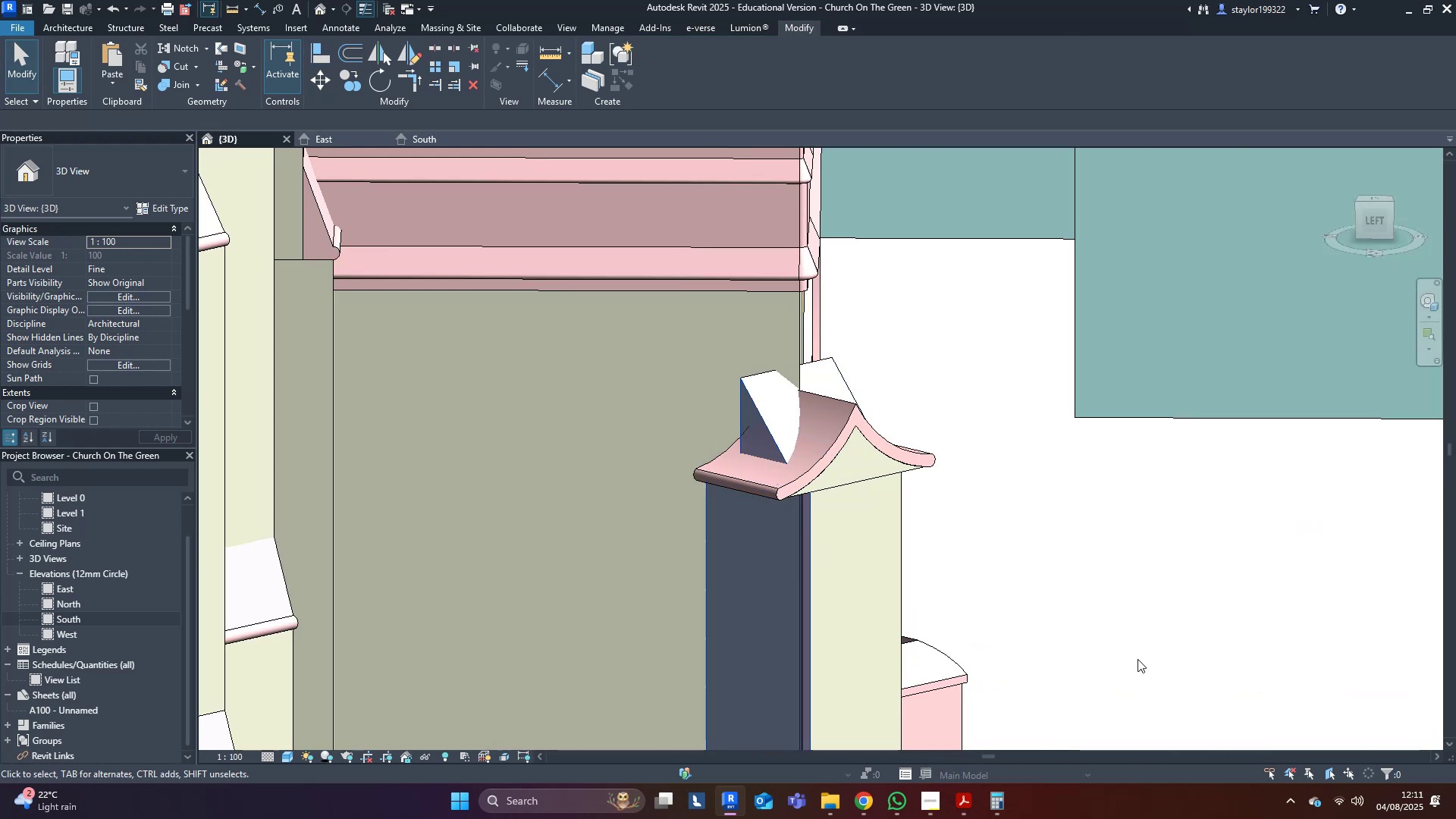 
scroll: coordinate [1138, 659], scroll_direction: down, amount: 4.0
 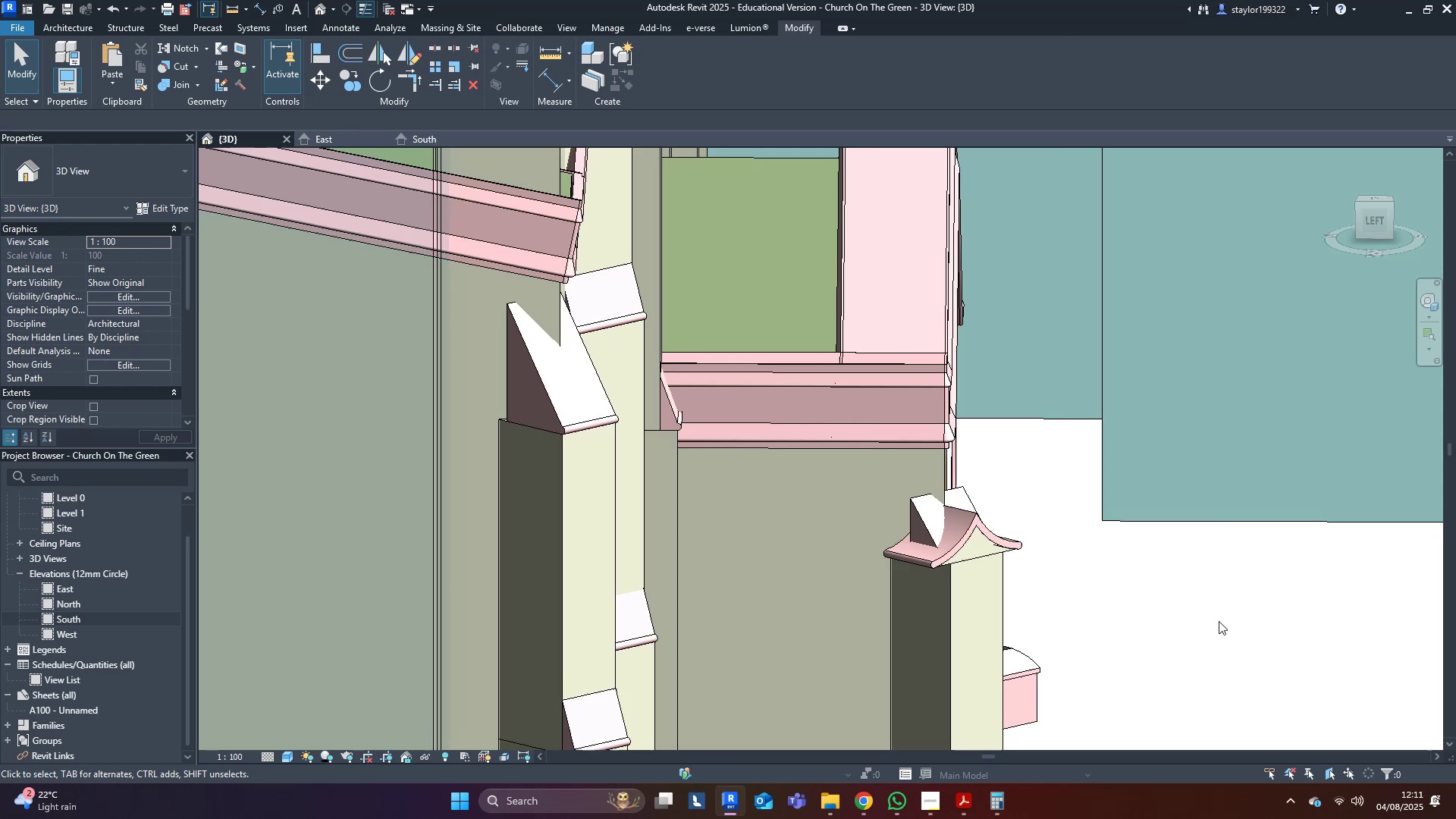 
key(Escape)
 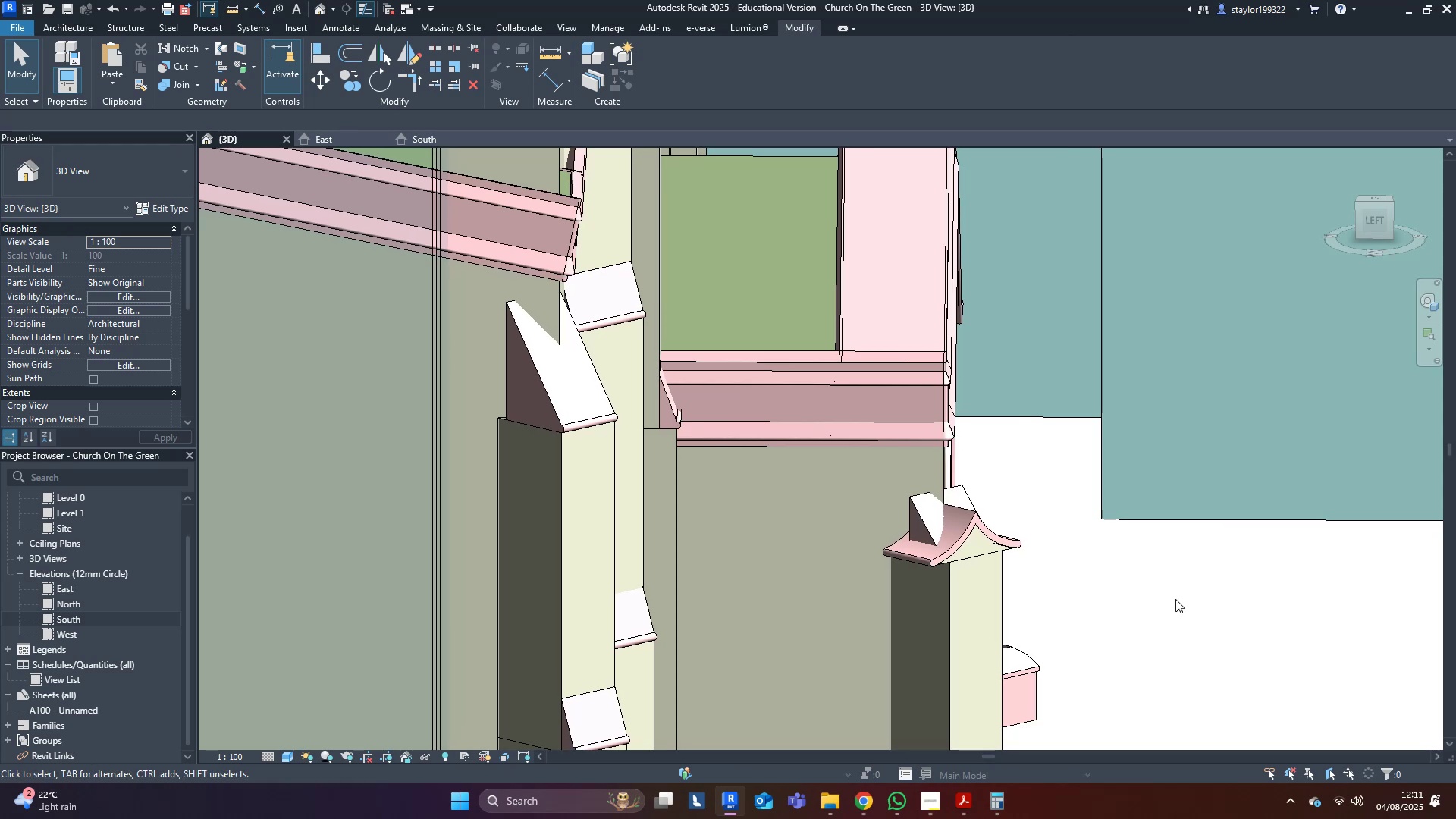 
left_click([1164, 586])
 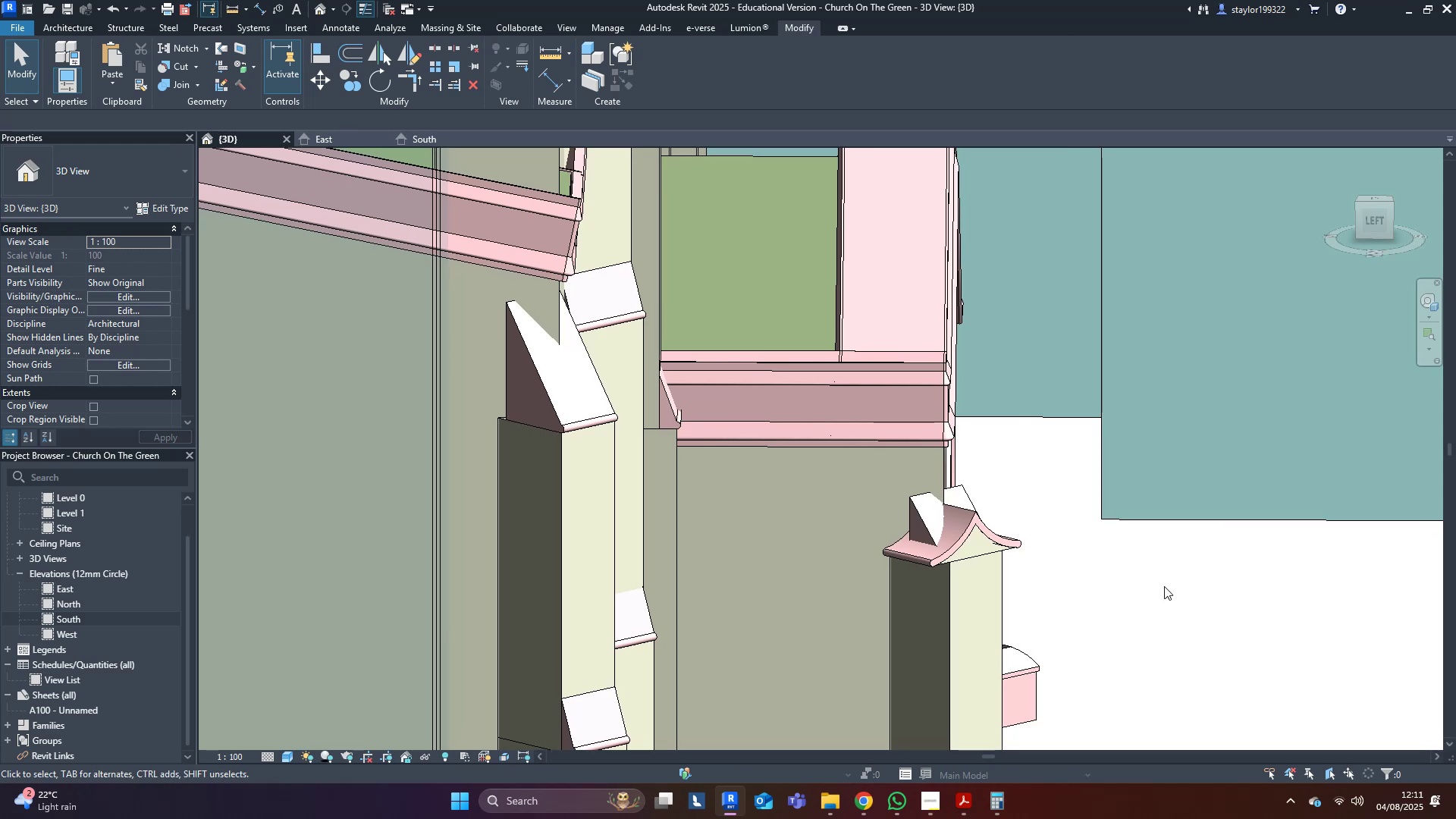 
scroll: coordinate [1164, 586], scroll_direction: down, amount: 4.0
 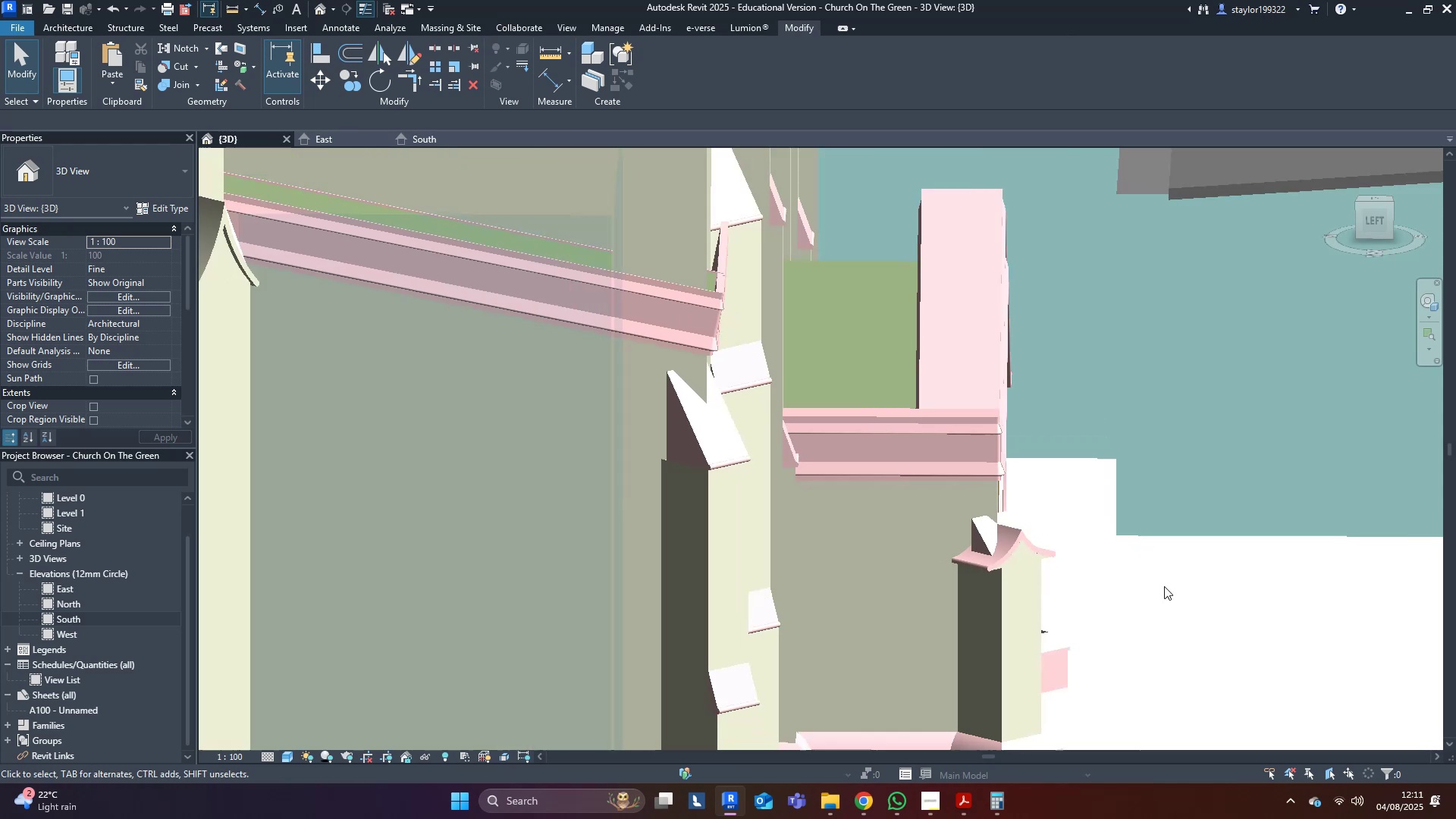 
hold_key(key=ShiftLeft, duration=0.84)
 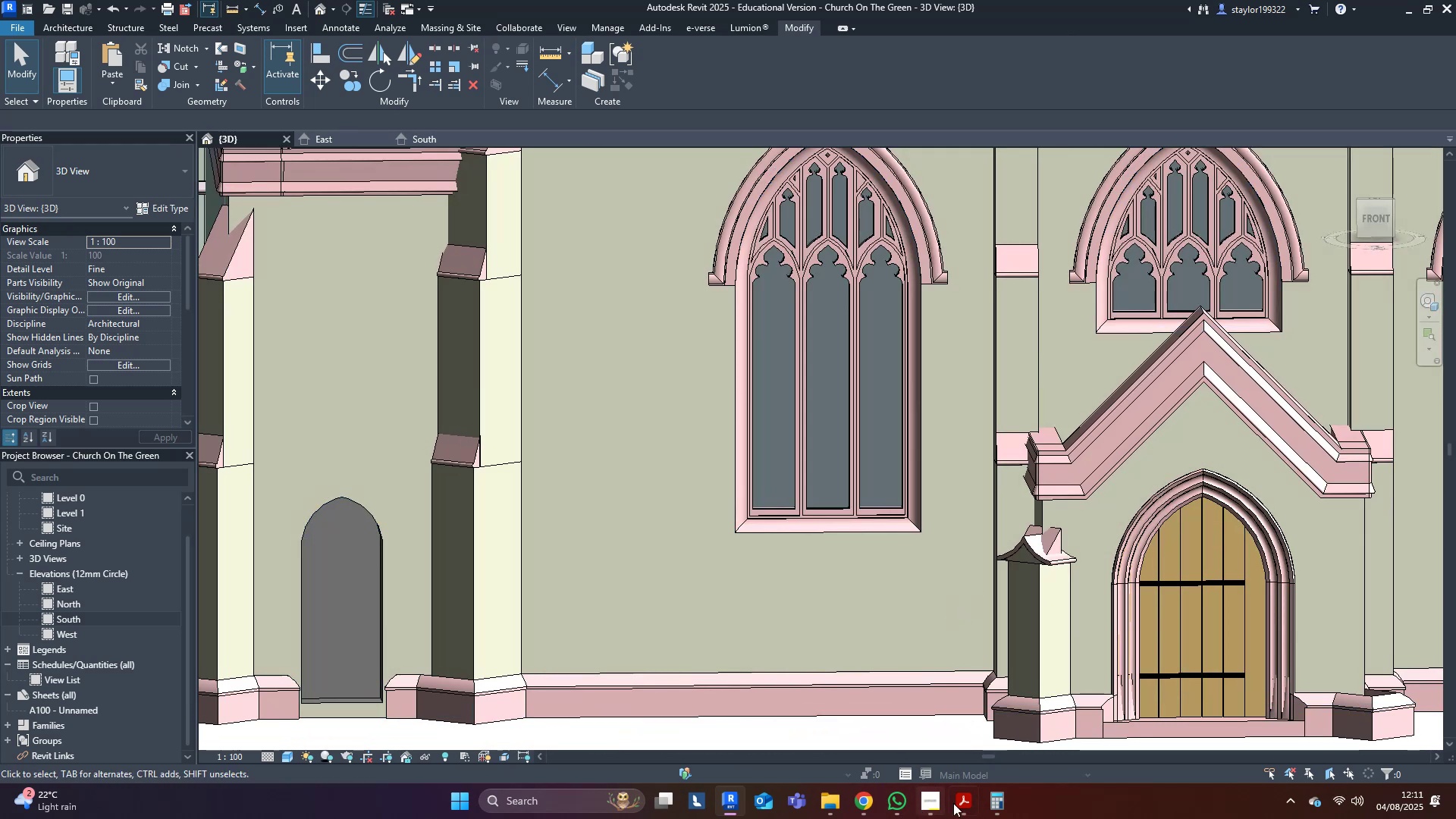 
left_click([957, 798])
 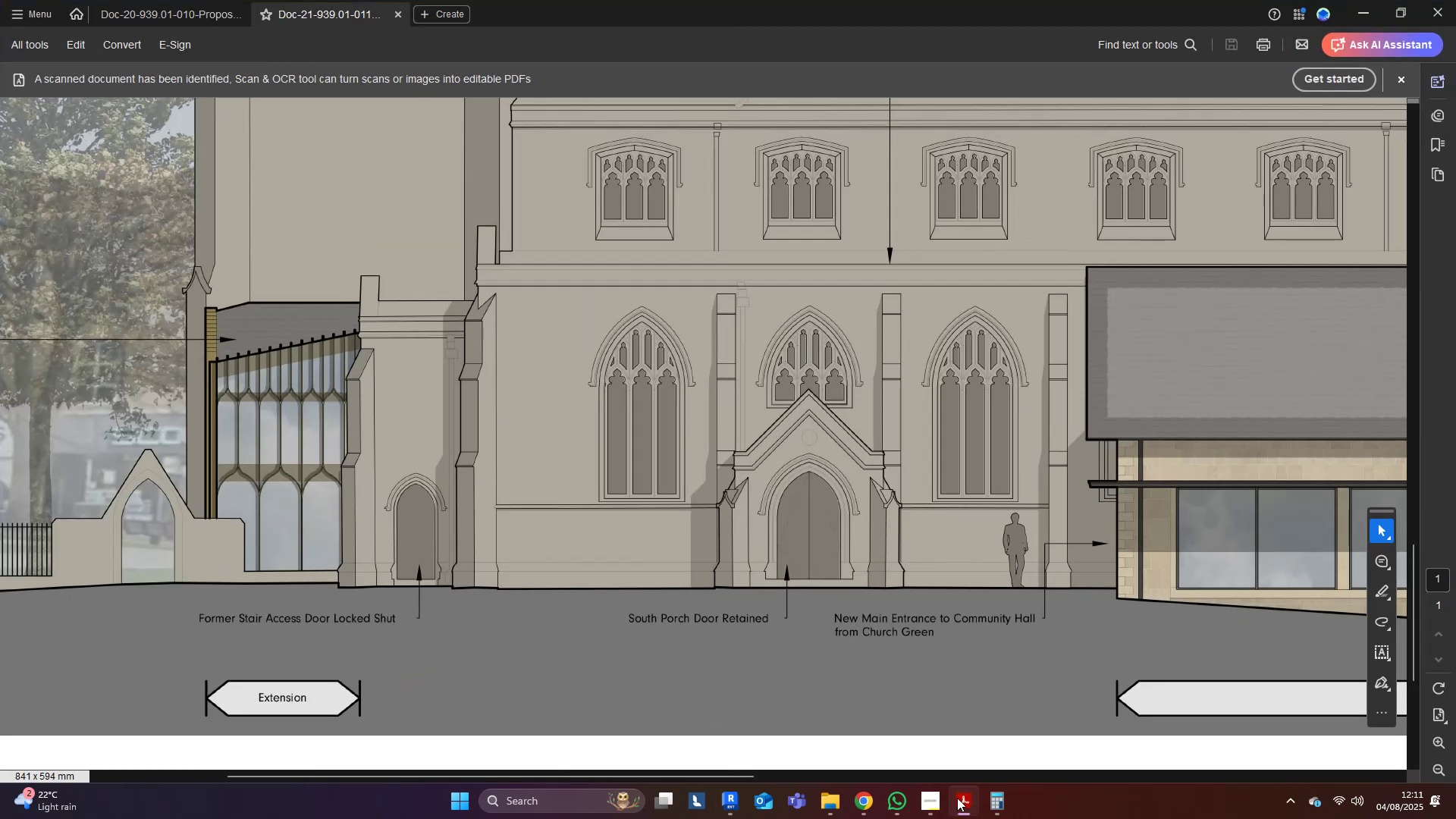 
left_click([957, 798])
 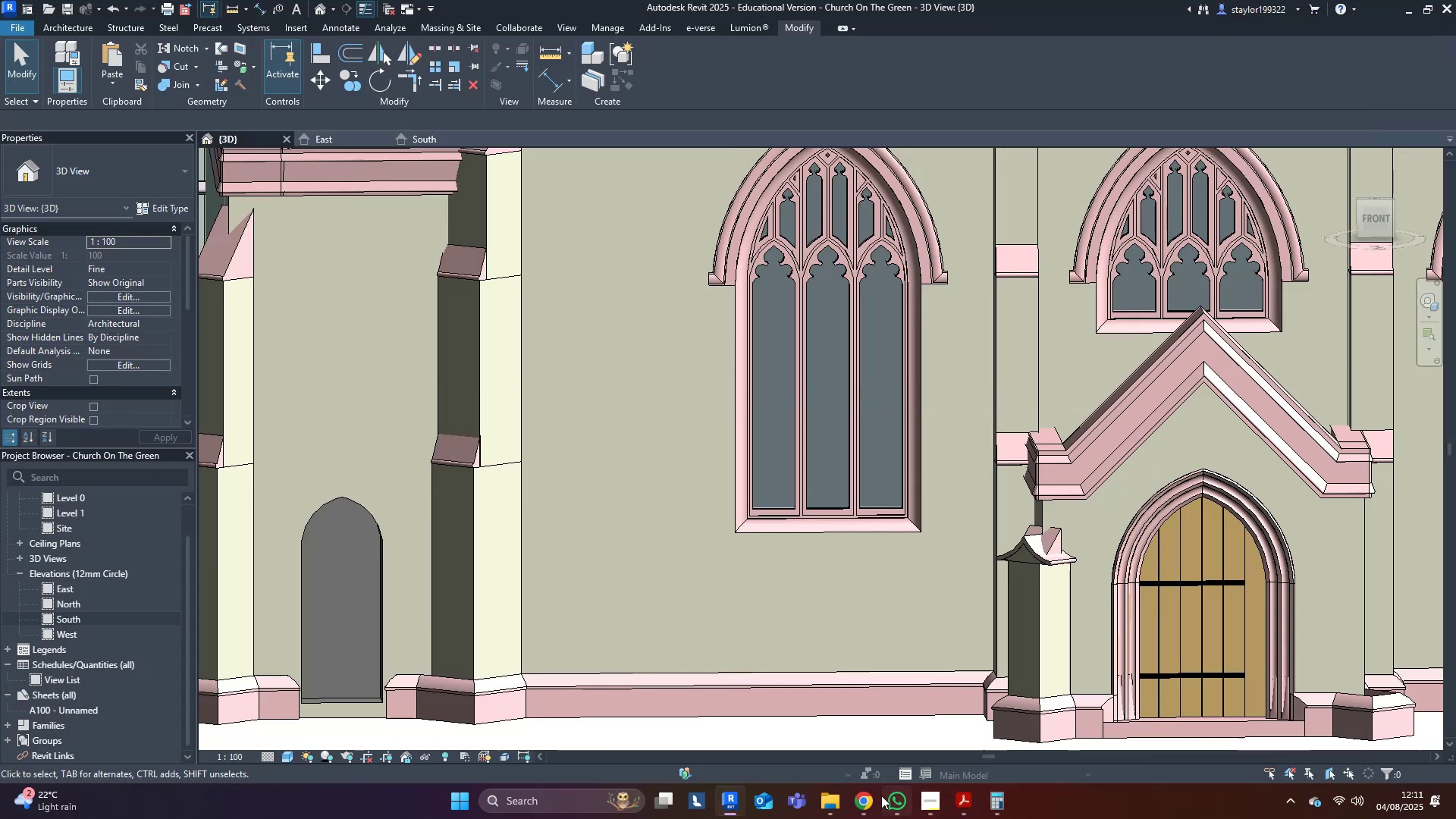 
left_click([881, 795])
 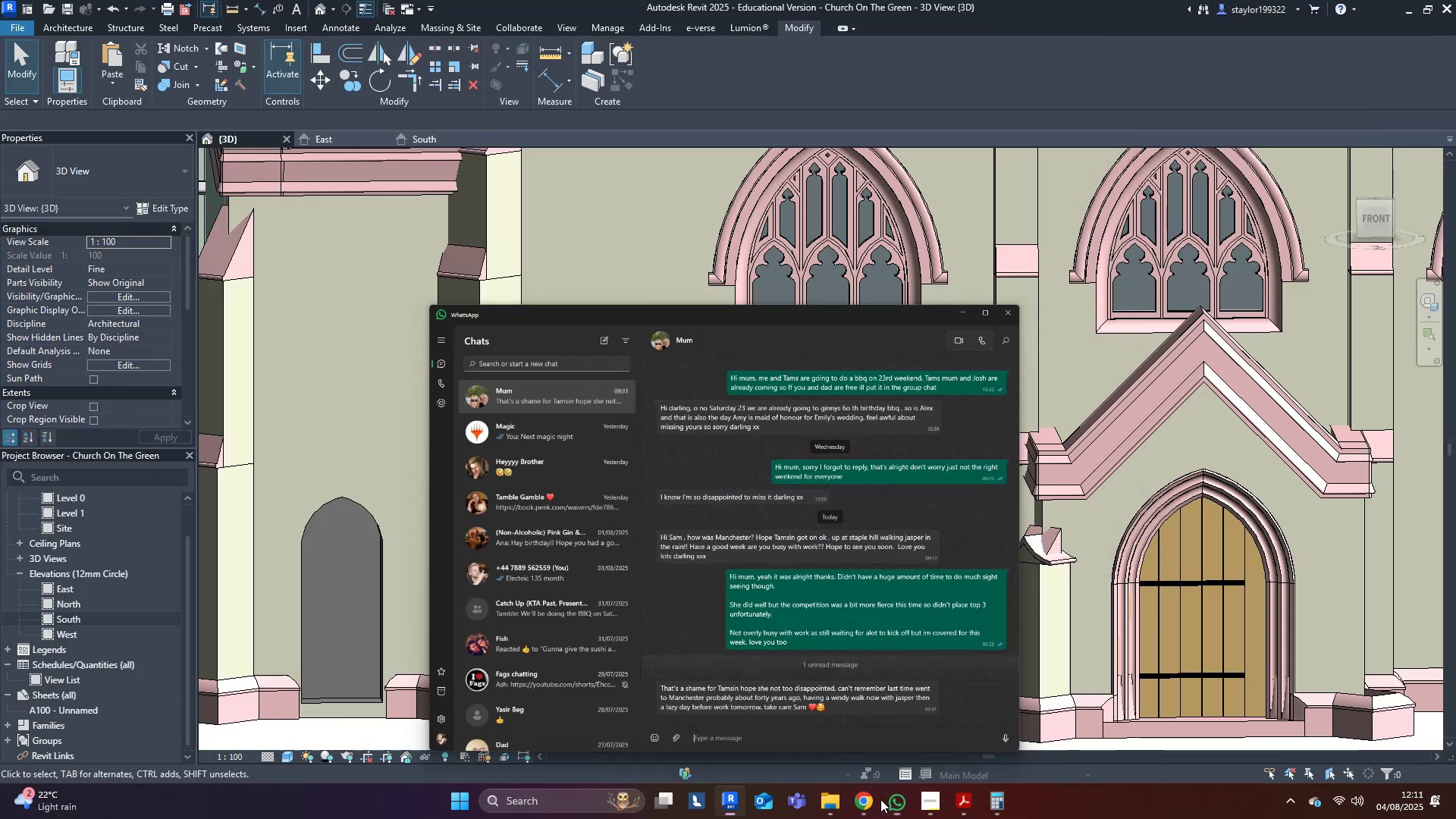 